 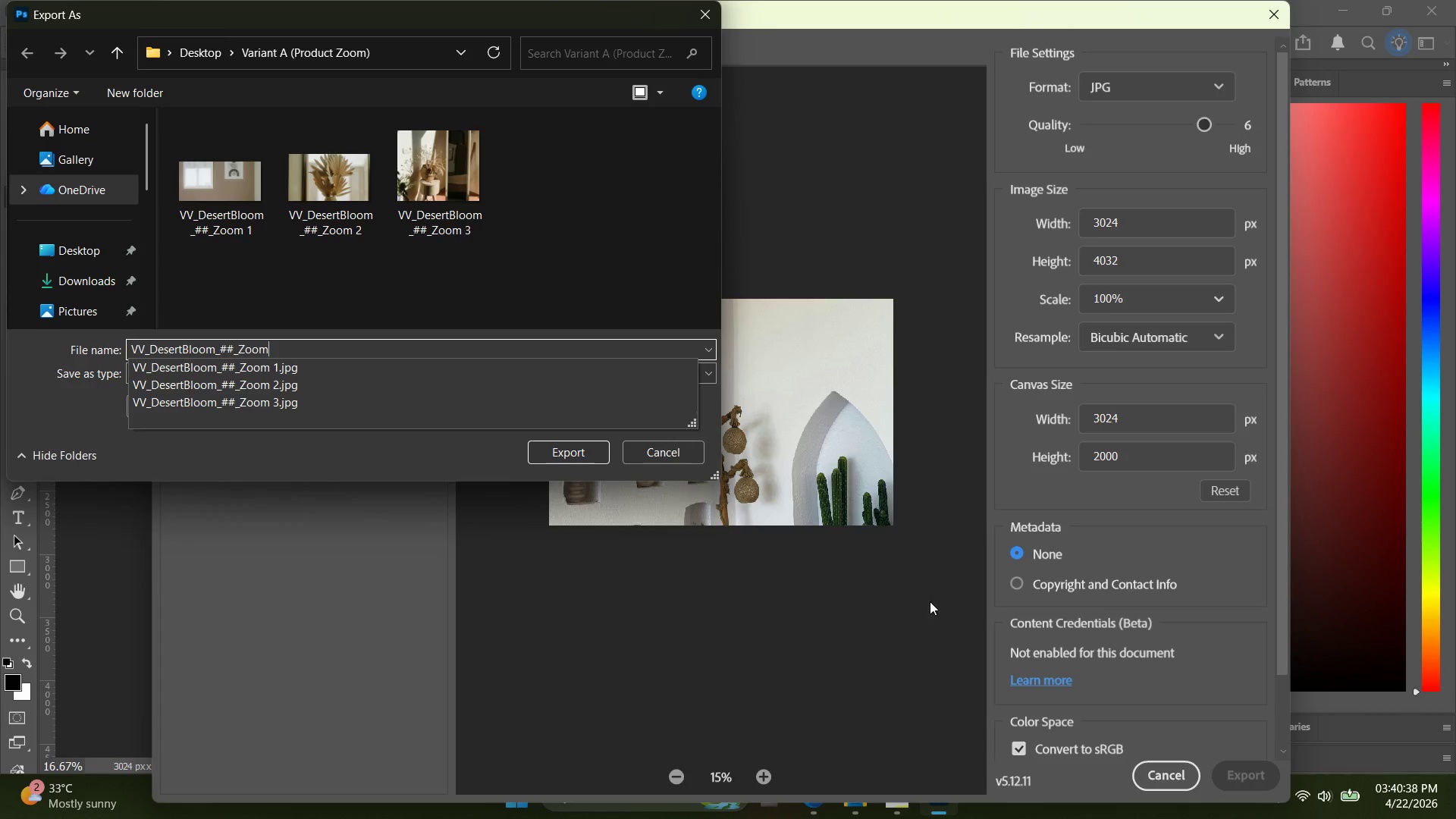 
key(Space)
 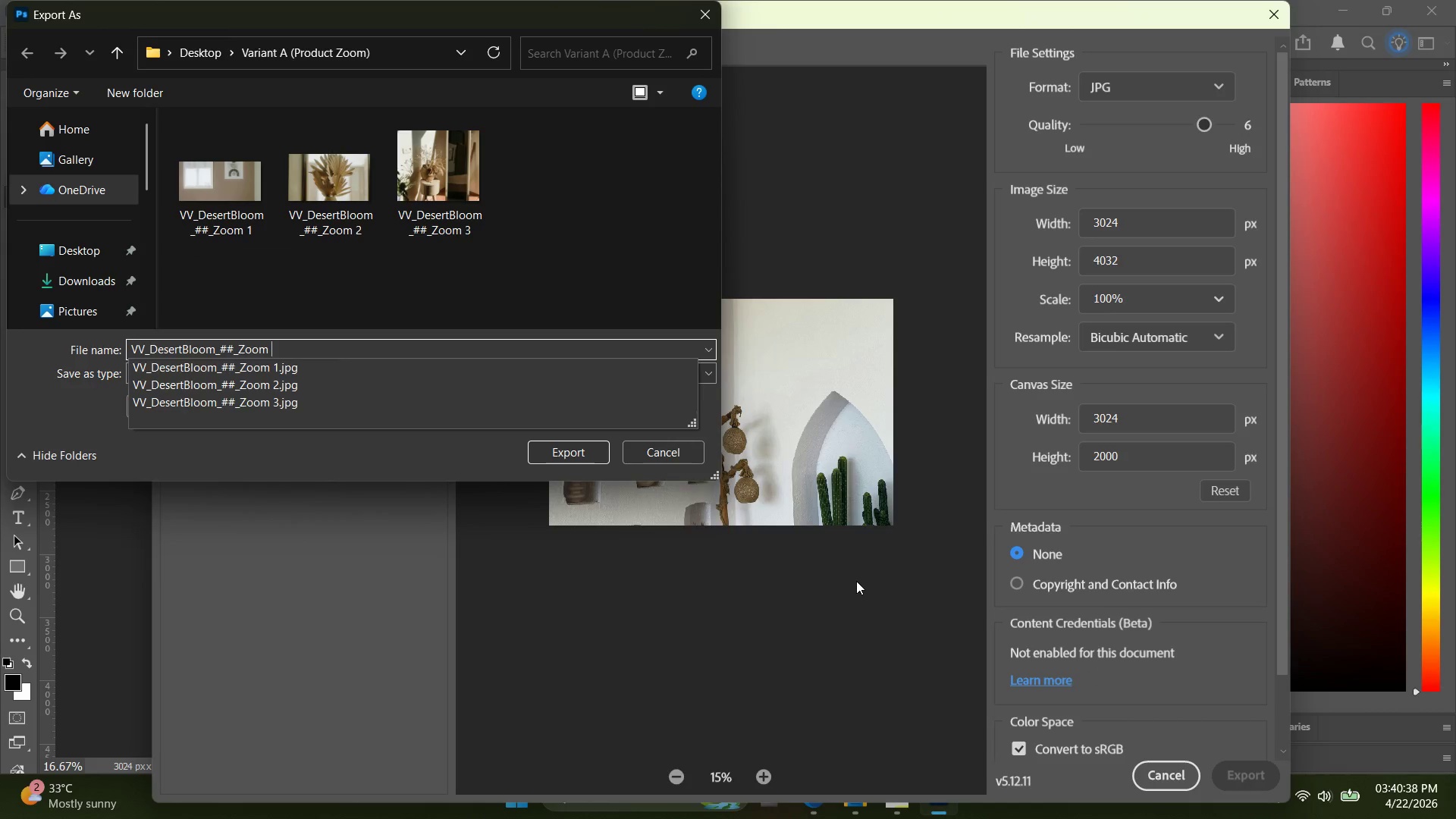 
key(4)
 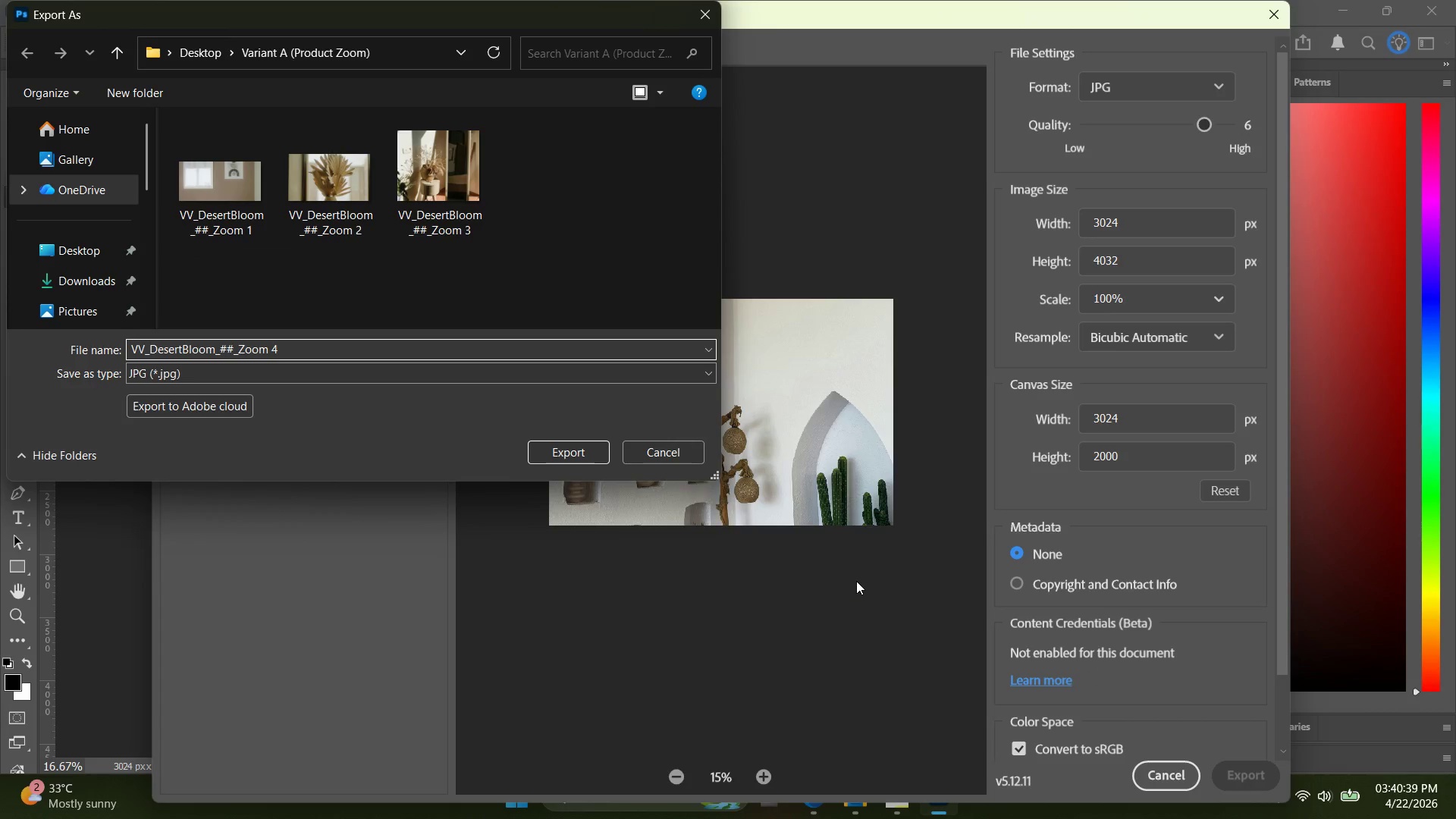 
key(Enter)
 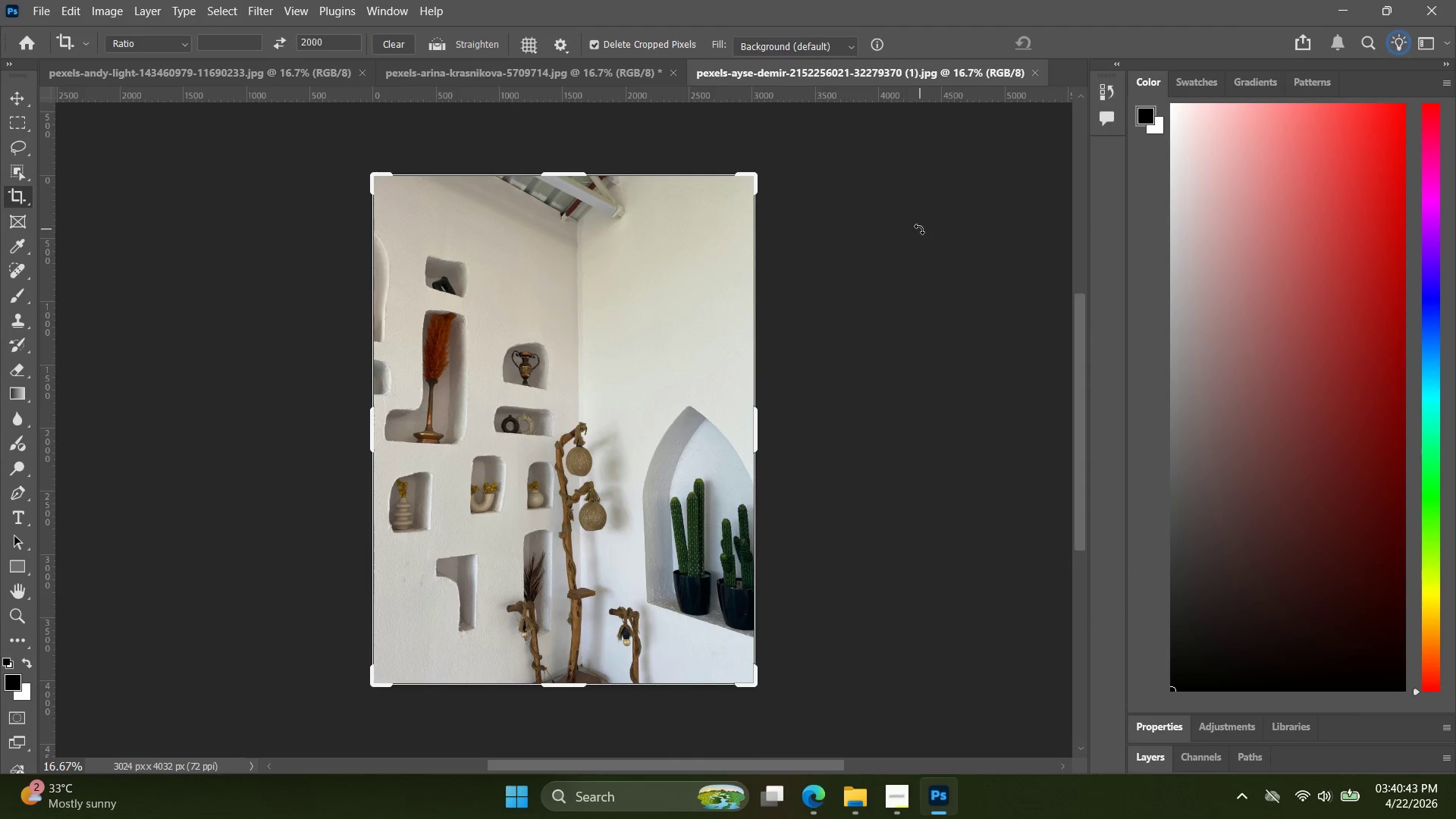 
double_click([199, 237])
 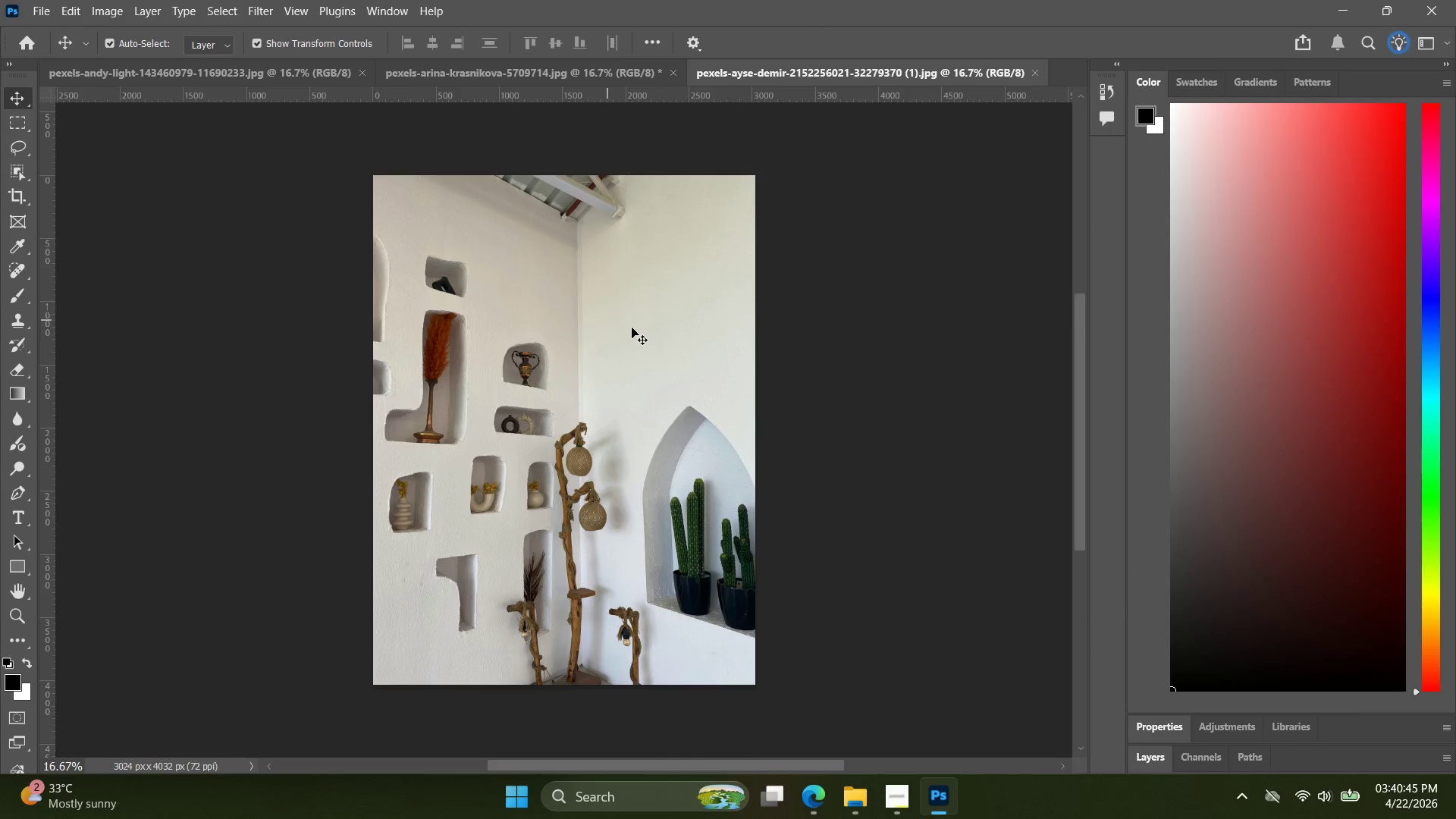 
key(Alt+AltLeft)
 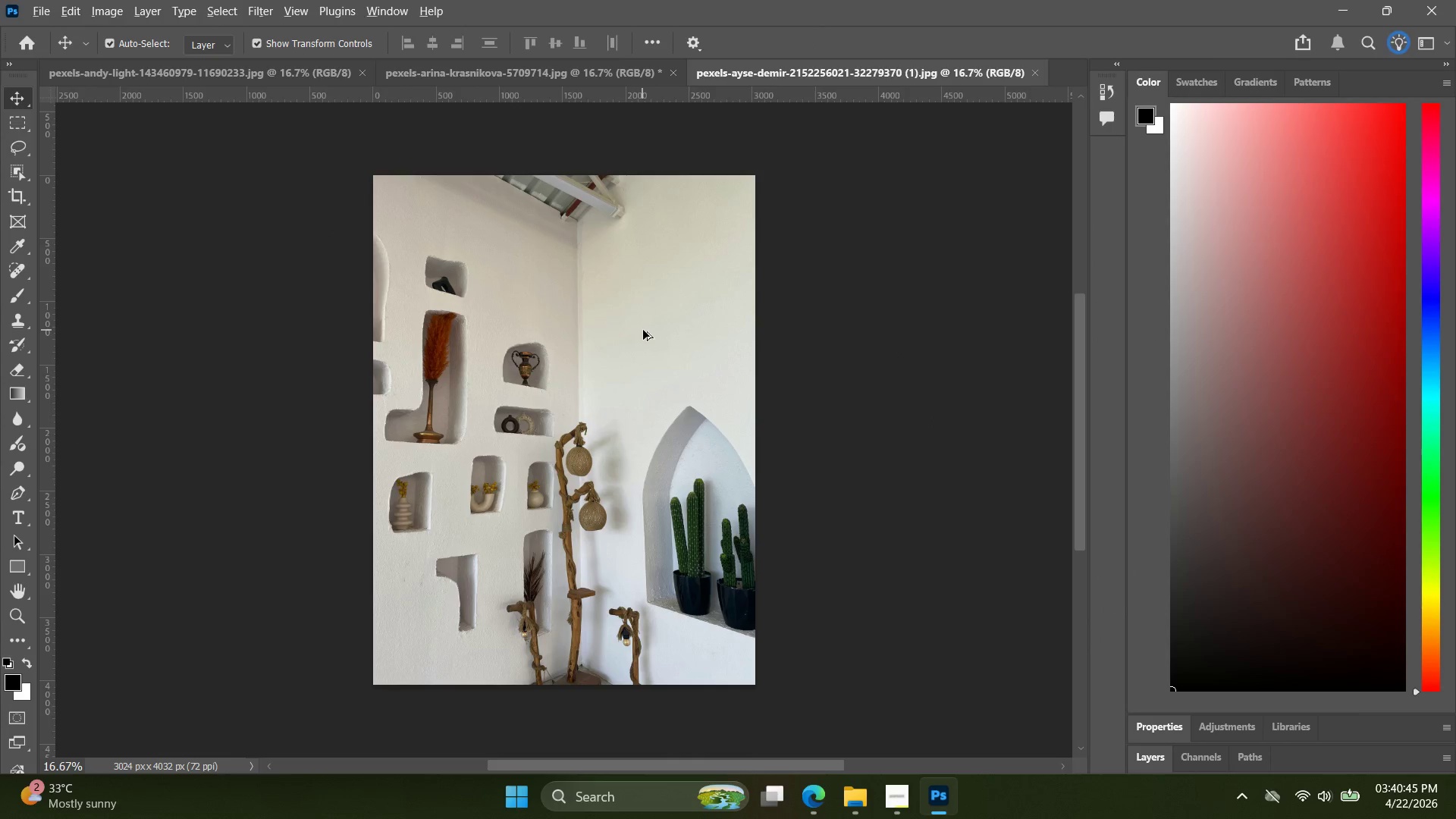 
key(Alt+Tab)
 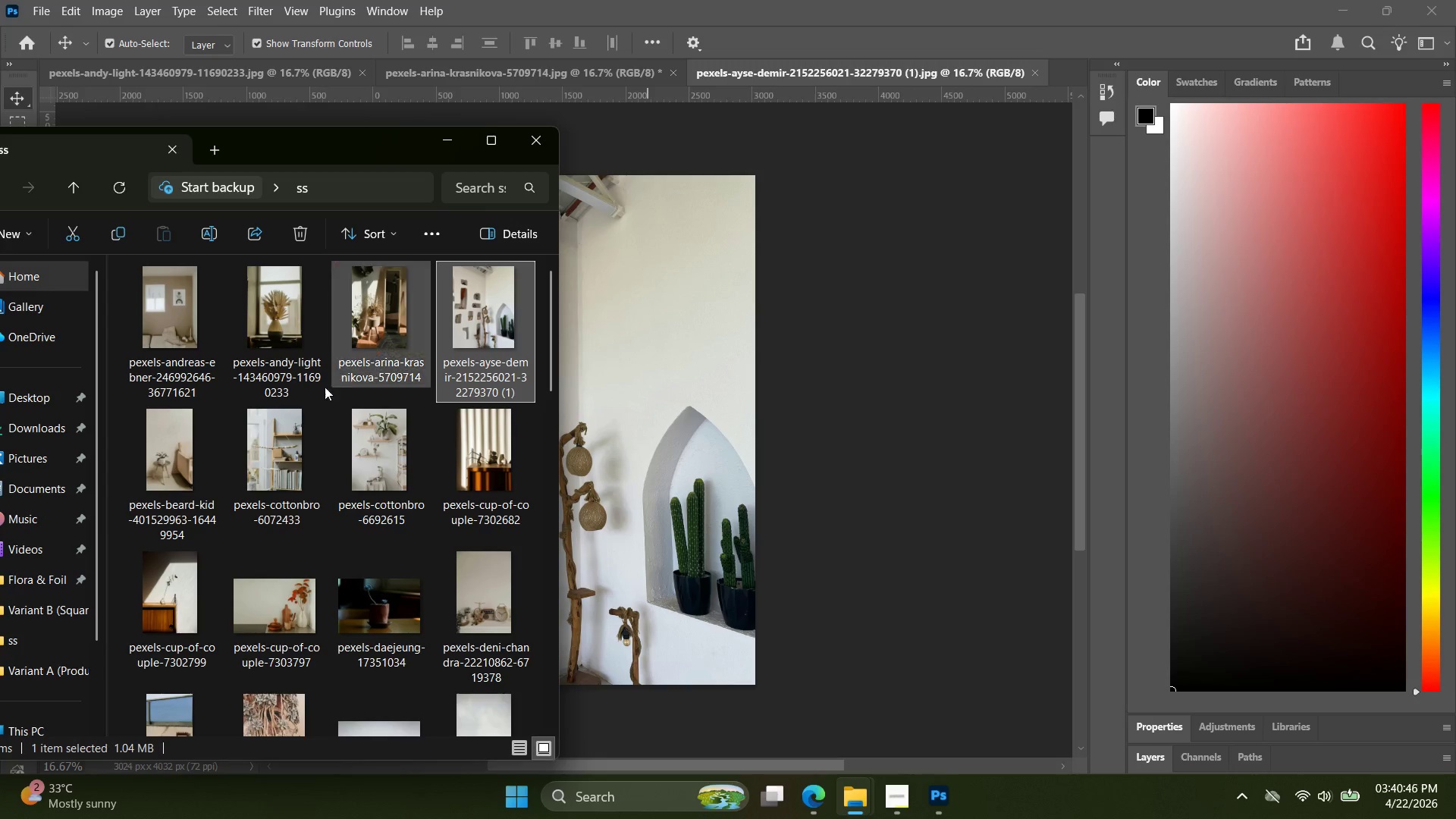 
left_click([196, 441])
 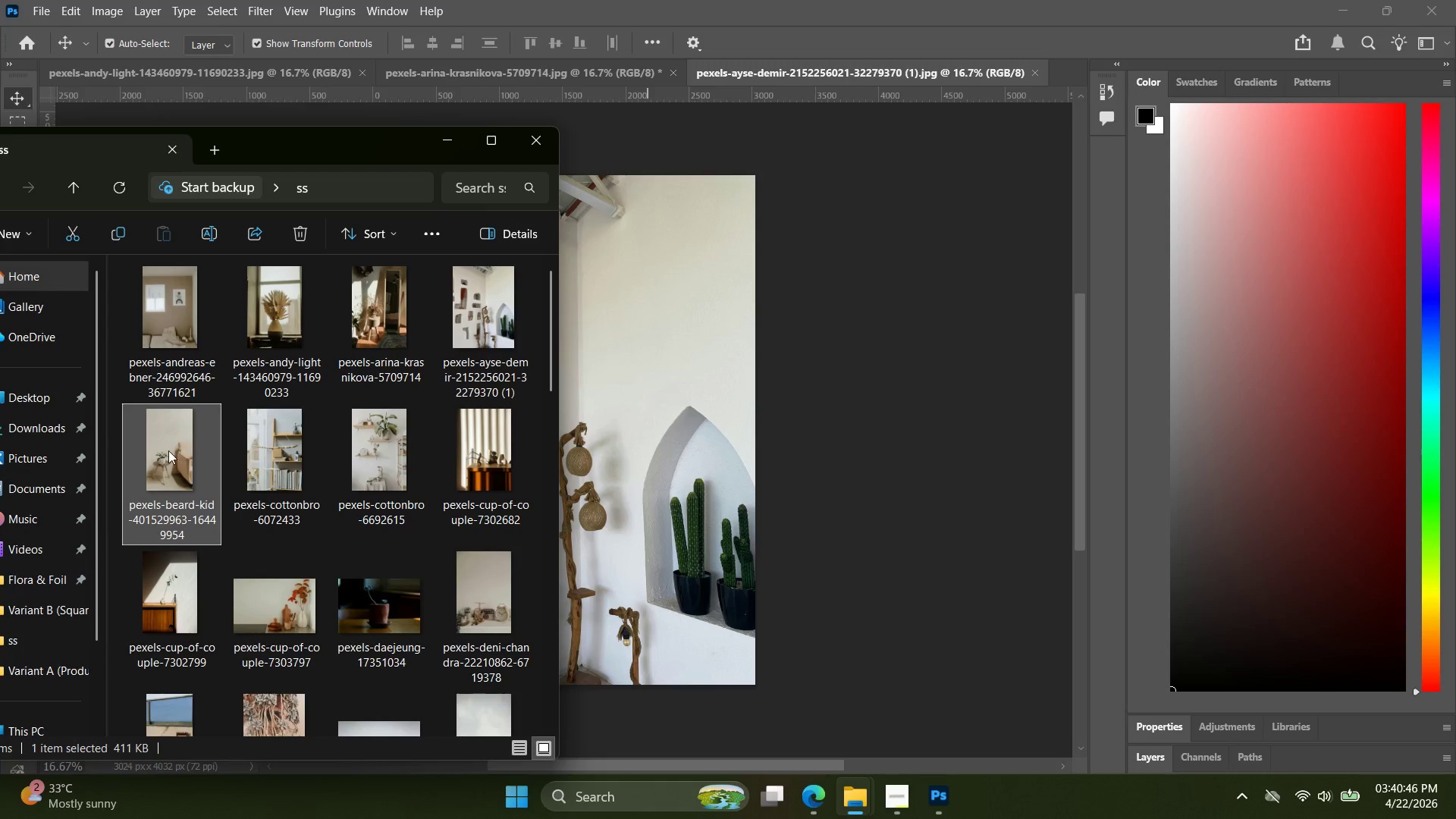 
left_click_drag(start_coordinate=[168, 450], to_coordinate=[1070, 86])
 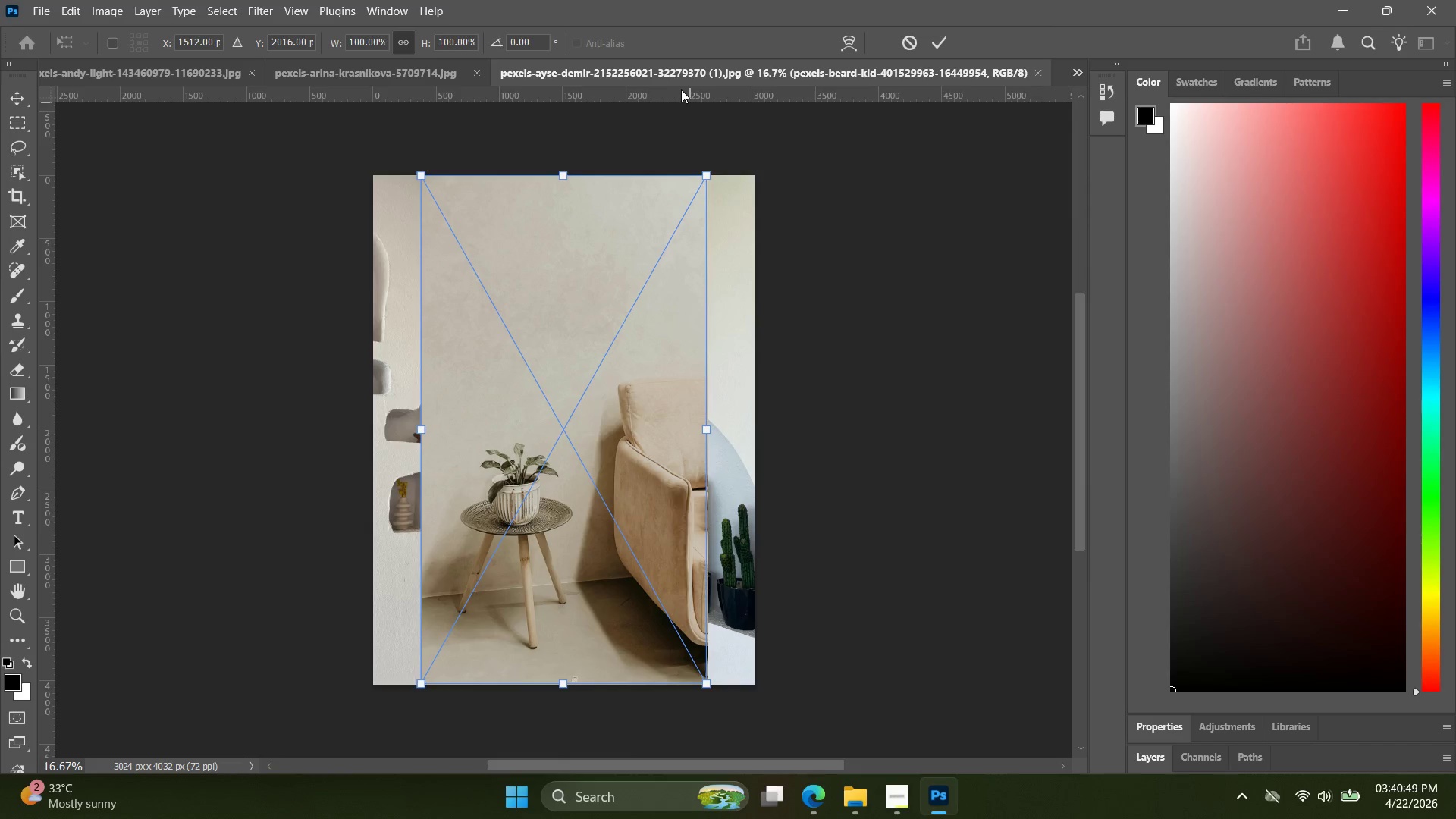 
key(Control+Z)
 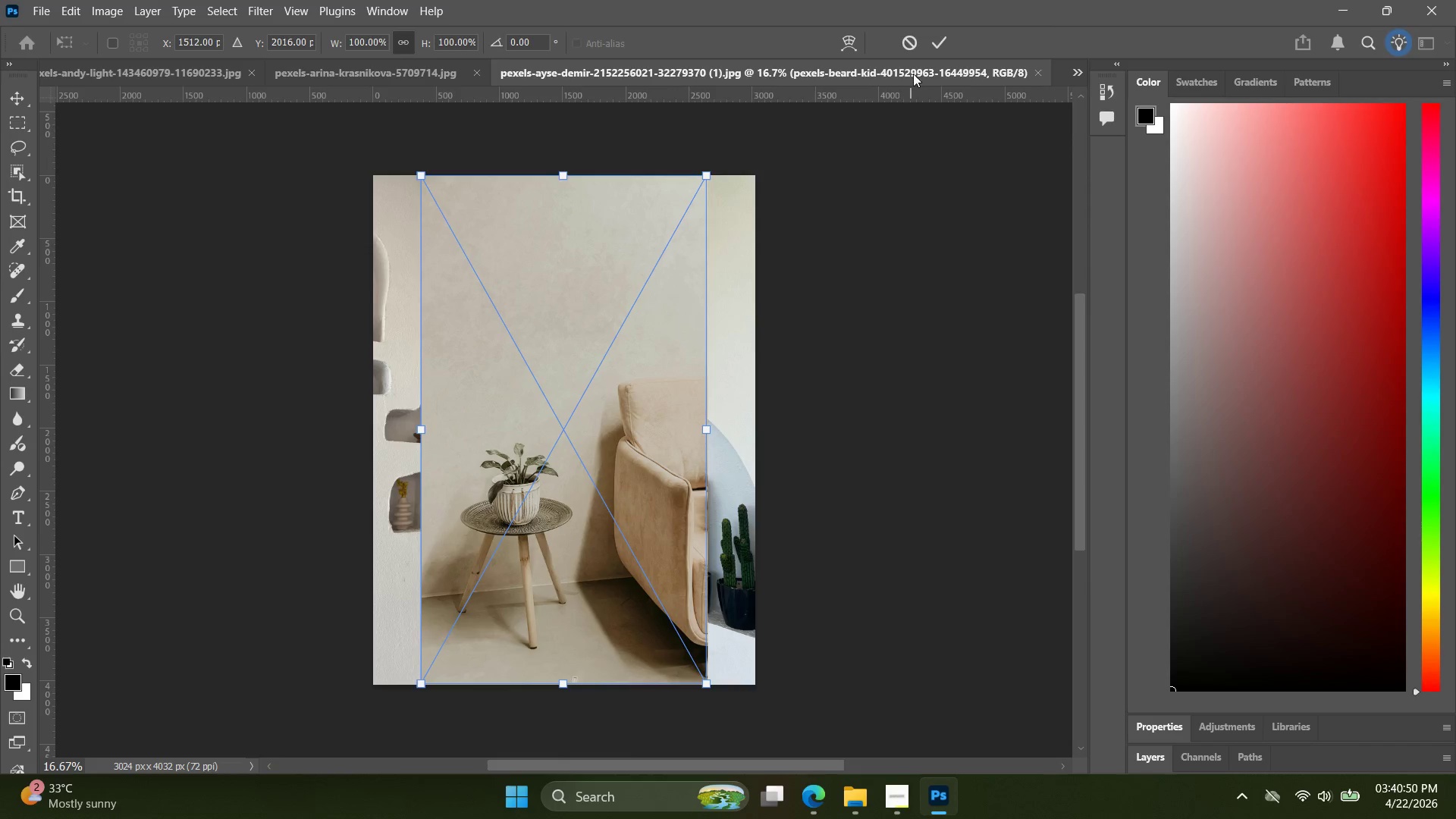 
left_click([904, 42])
 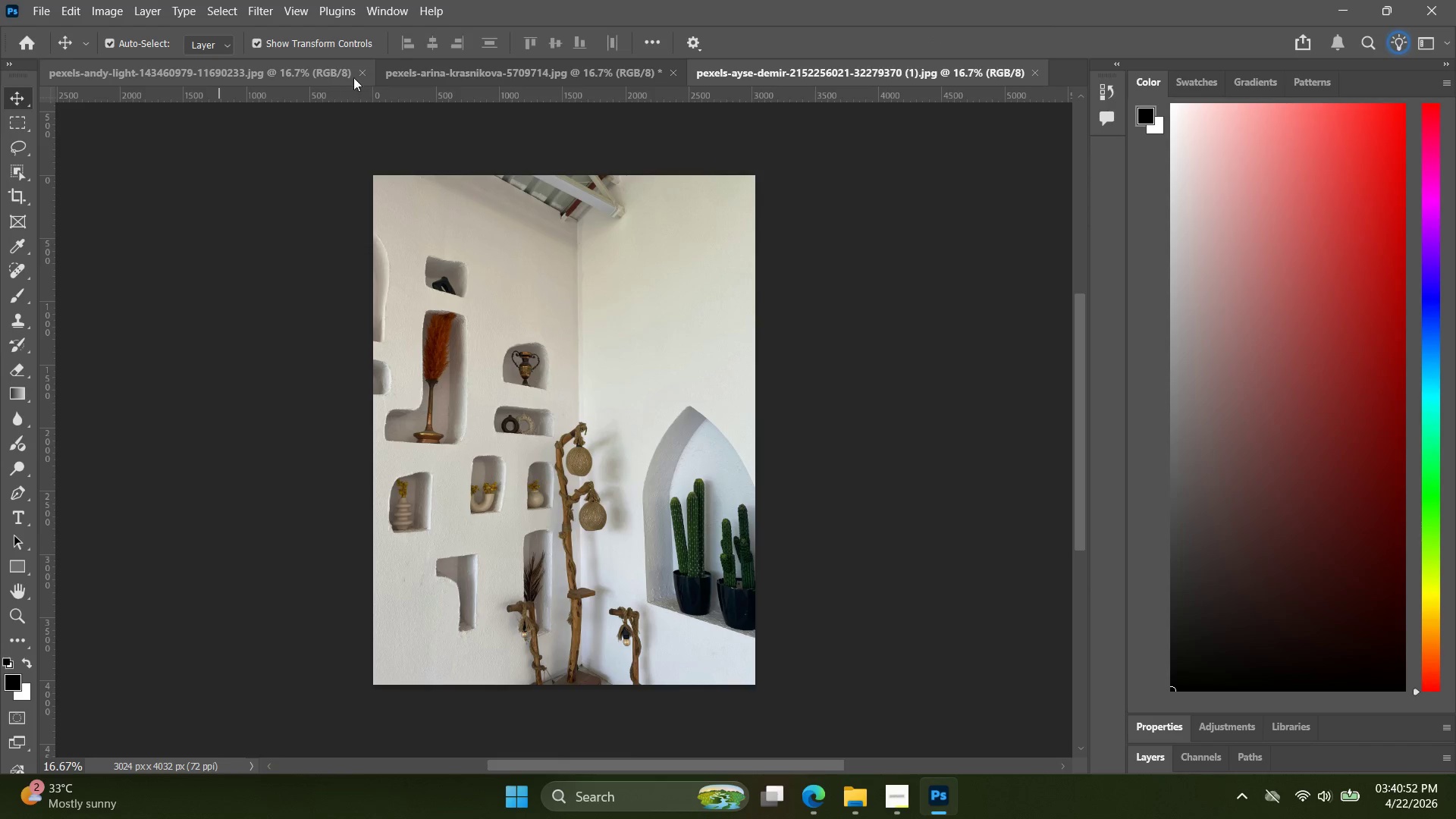 
left_click([365, 76])
 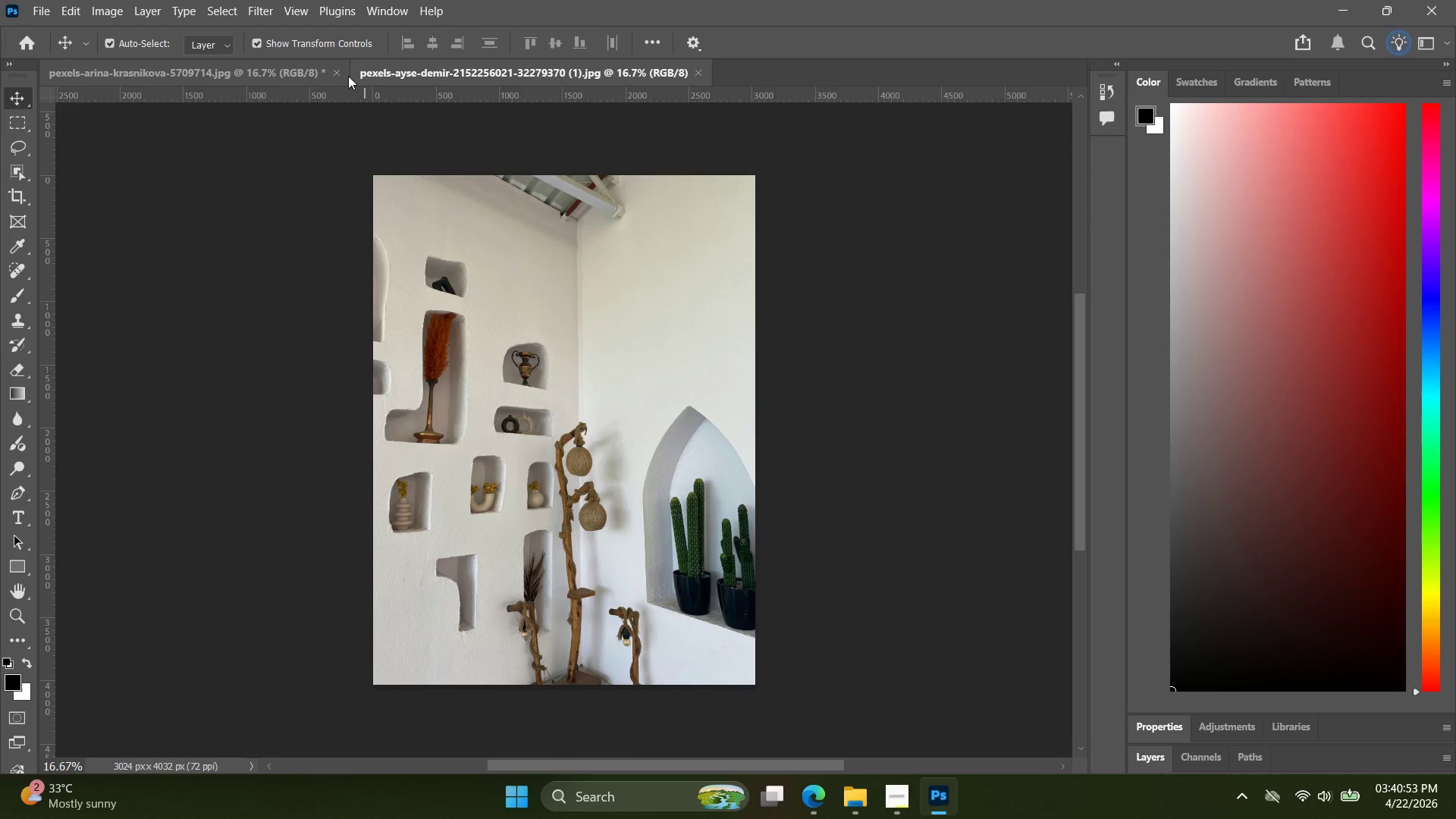 
left_click([340, 76])
 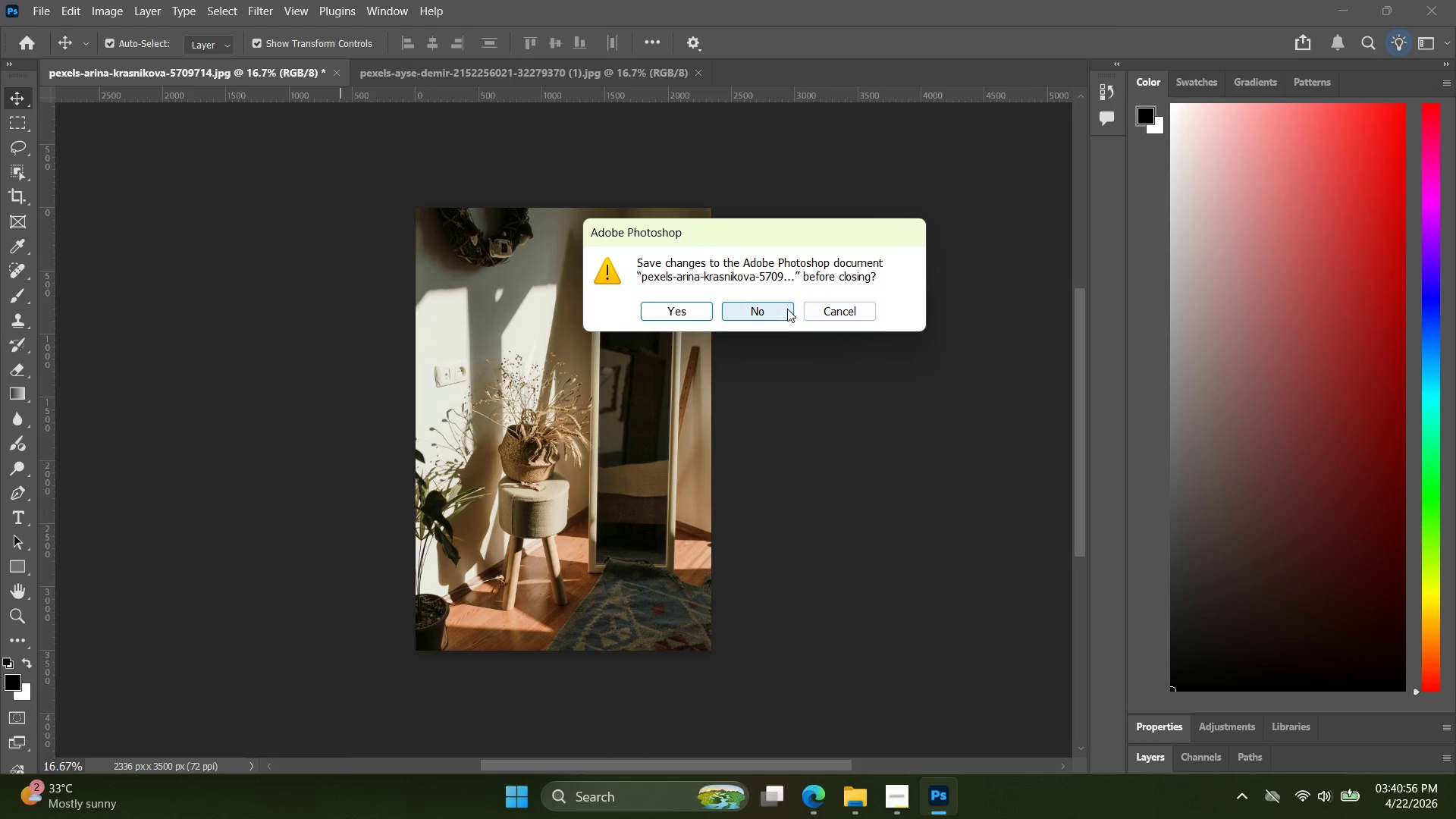 
left_click([782, 317])
 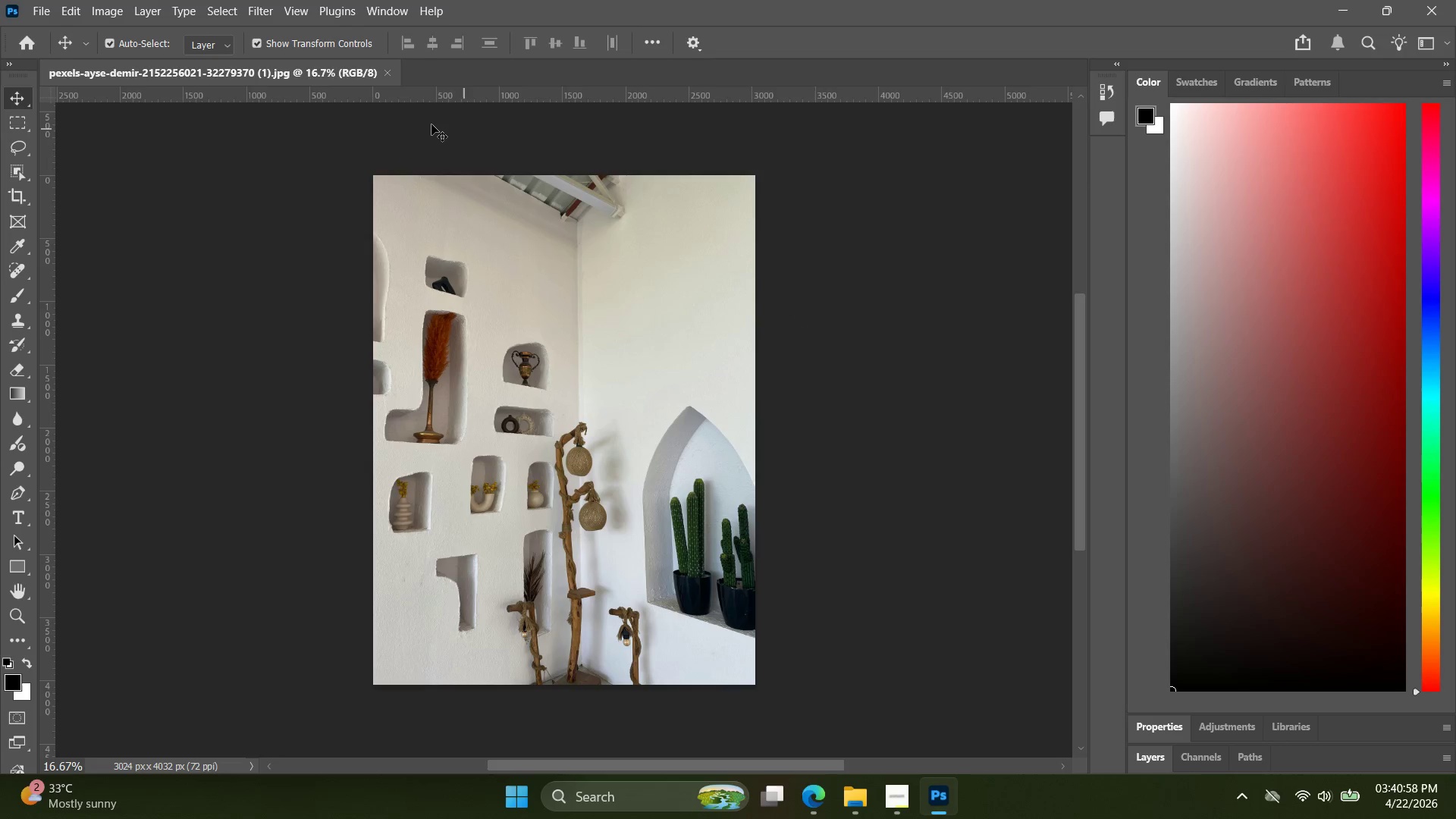 
key(Alt+AltLeft)
 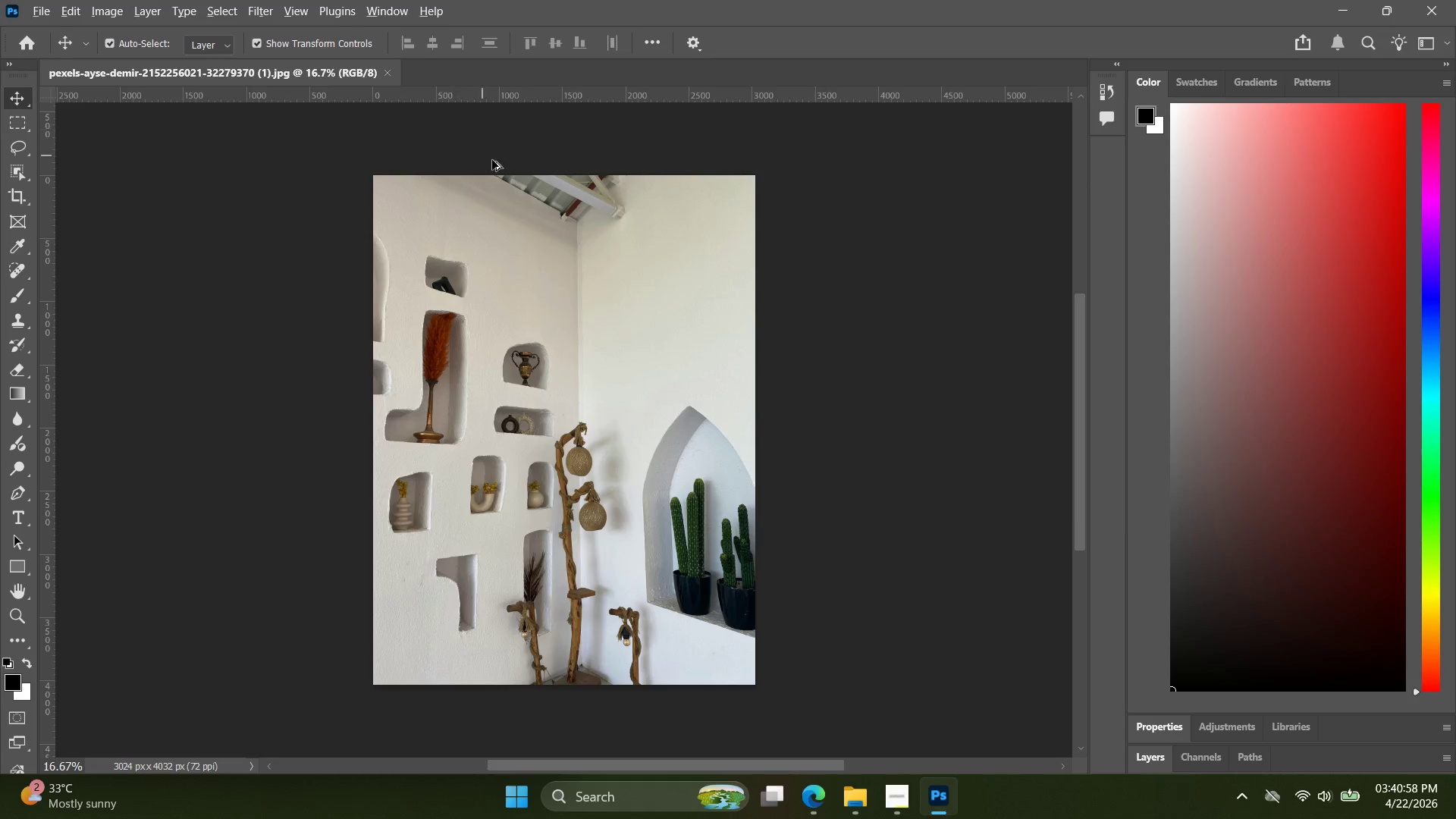 
key(Alt+Tab)
 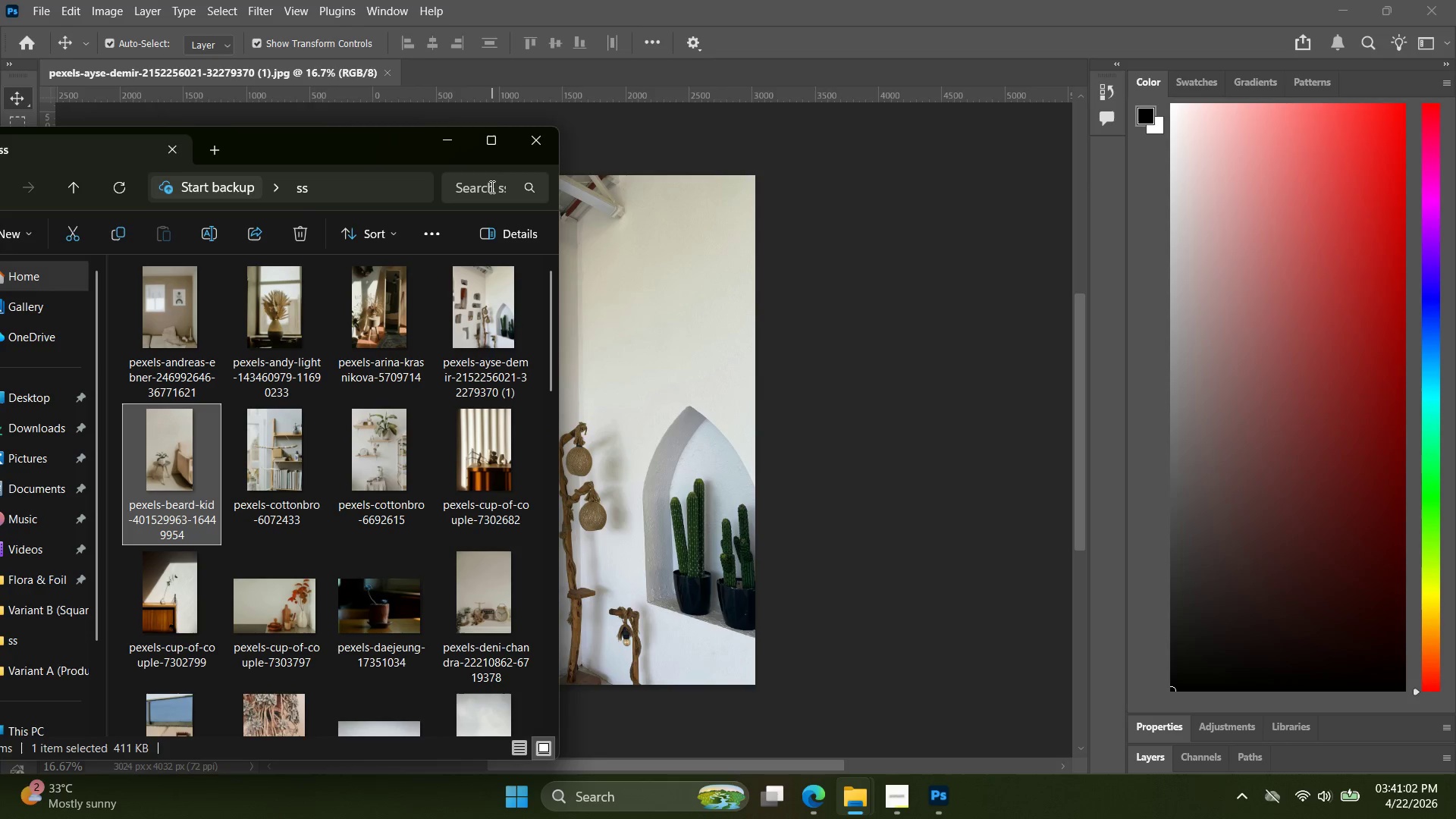 
key(Alt+AltLeft)
 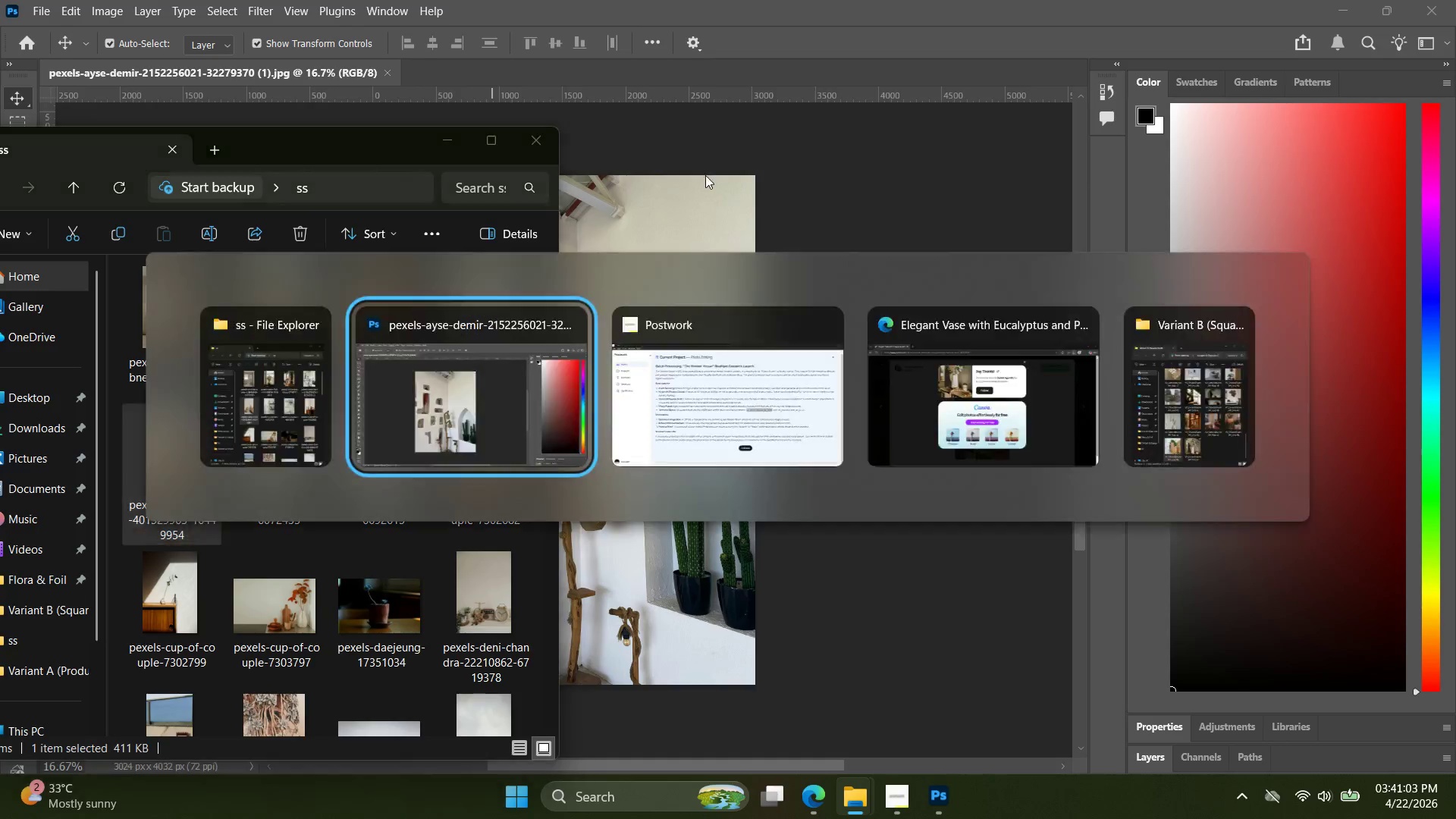 
key(Alt+Tab)
 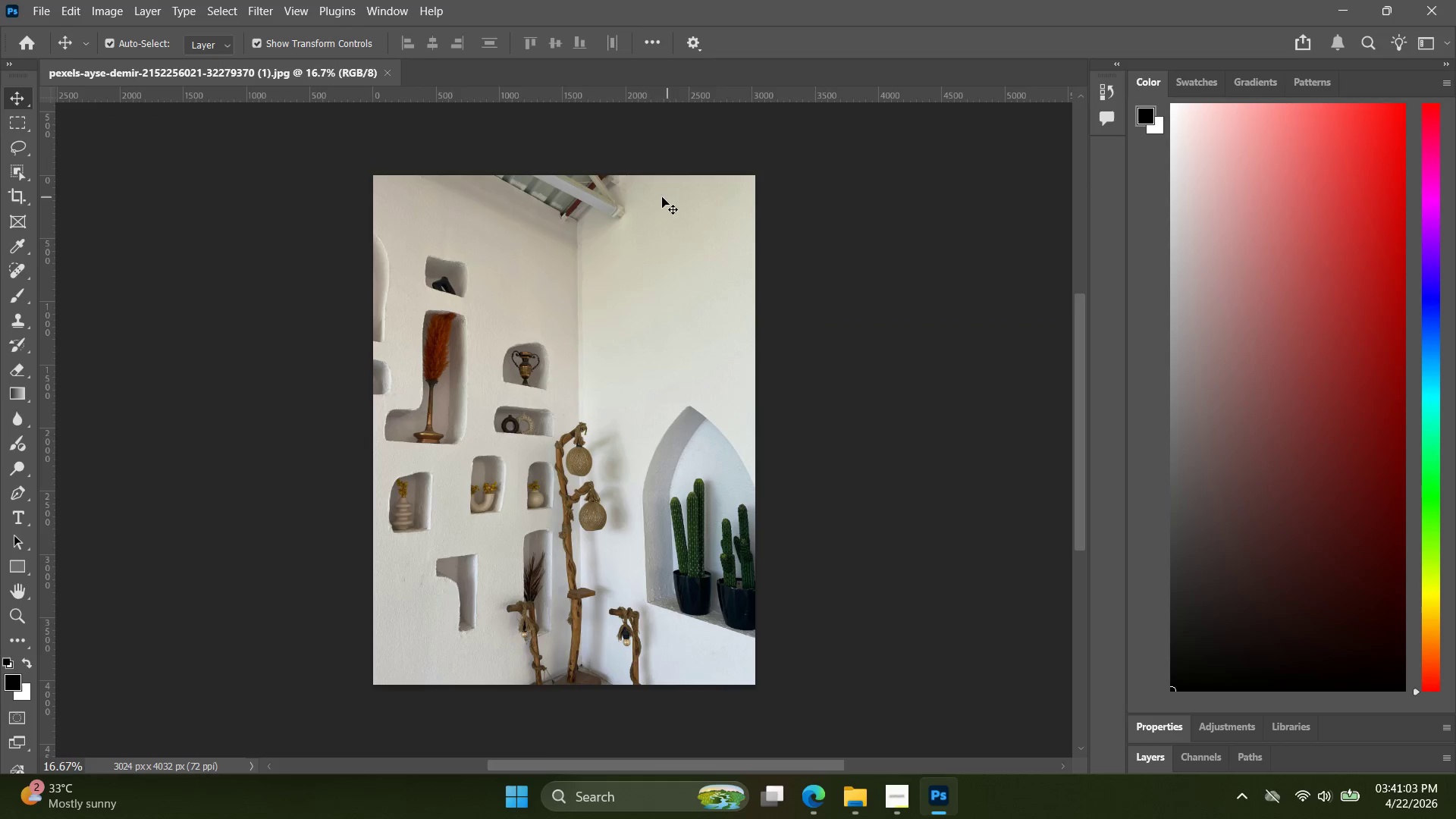 
key(Alt+AltLeft)
 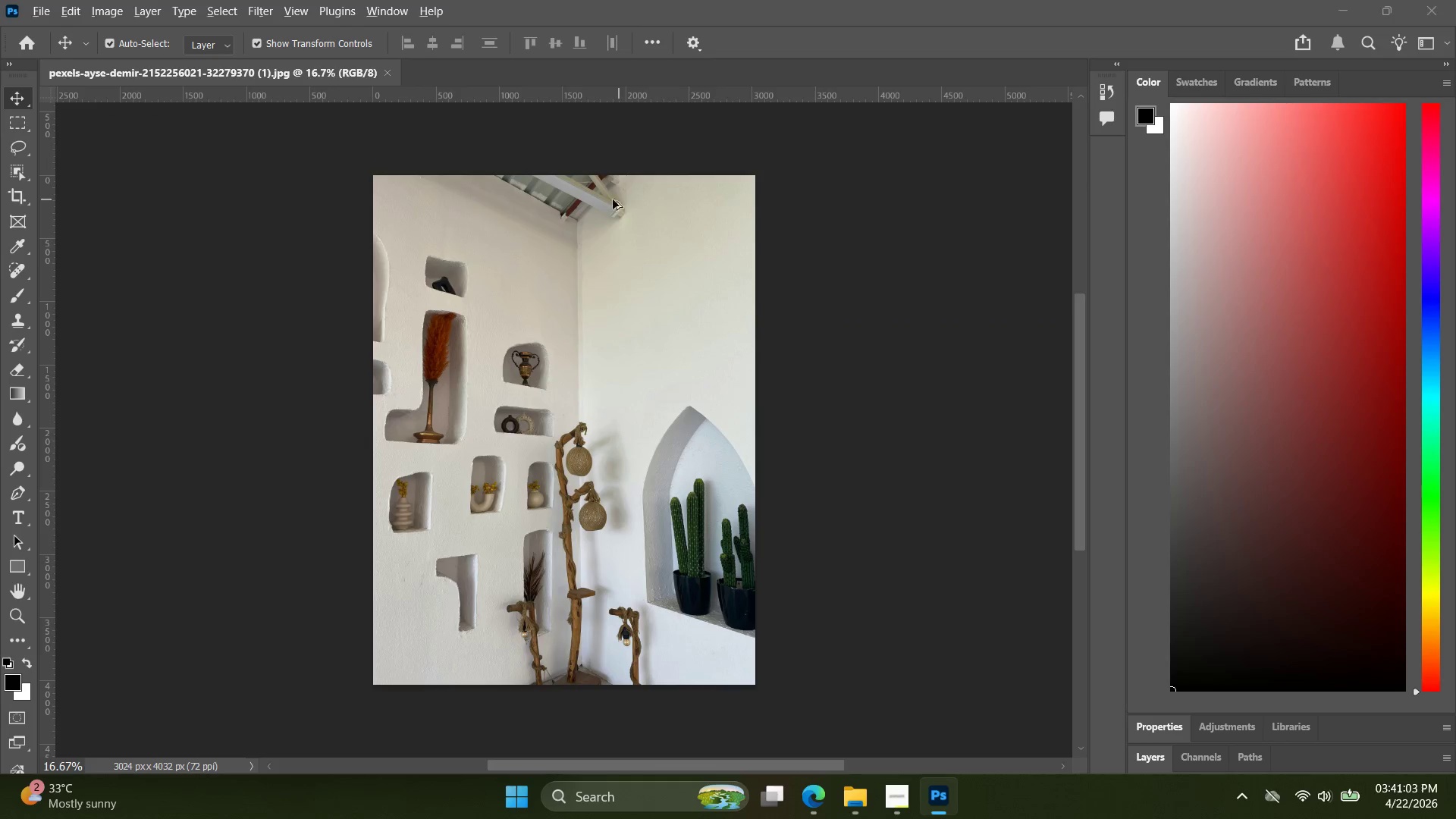 
key(Alt+Tab)
 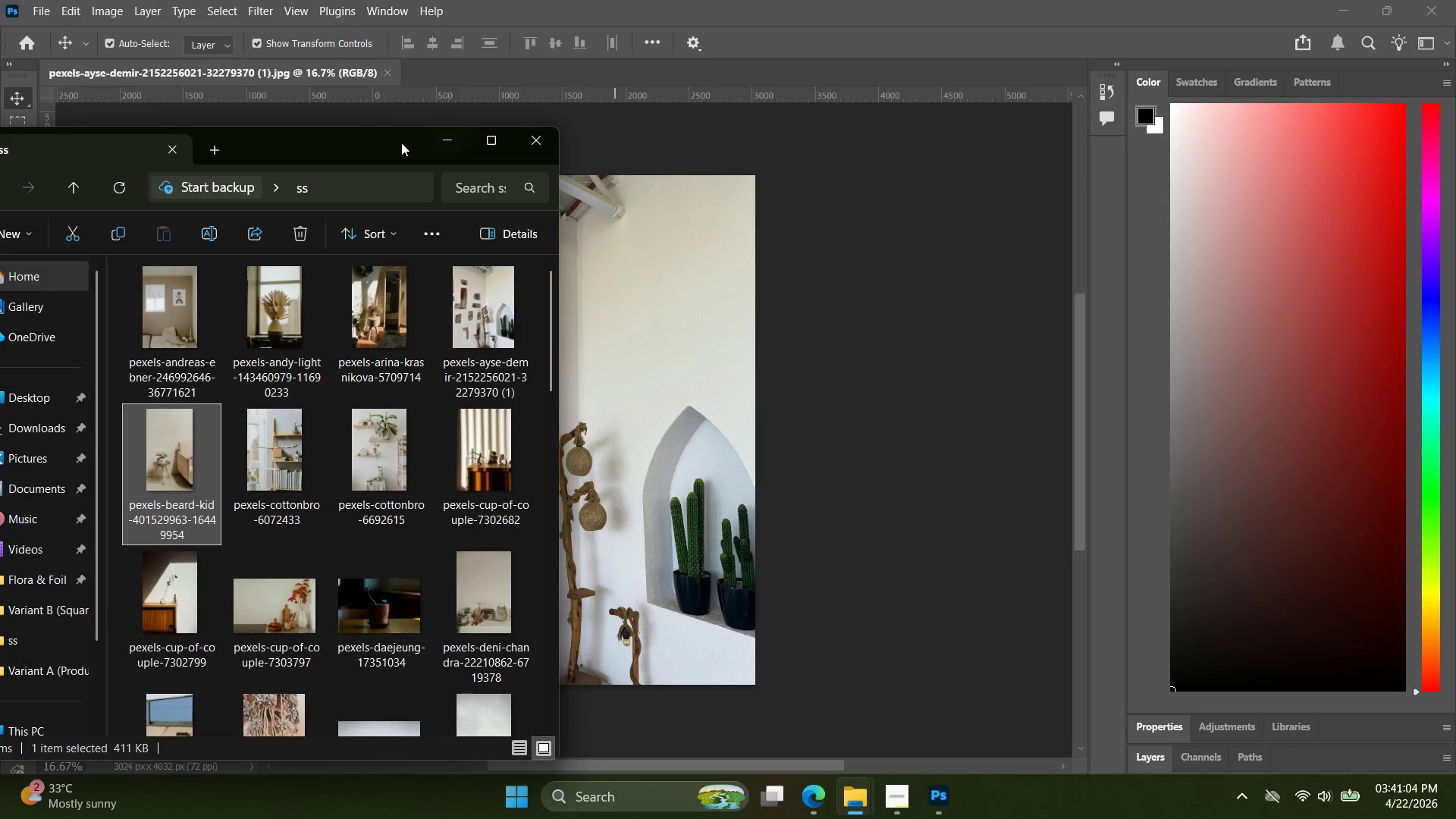 
left_click_drag(start_coordinate=[397, 140], to_coordinate=[530, 95])
 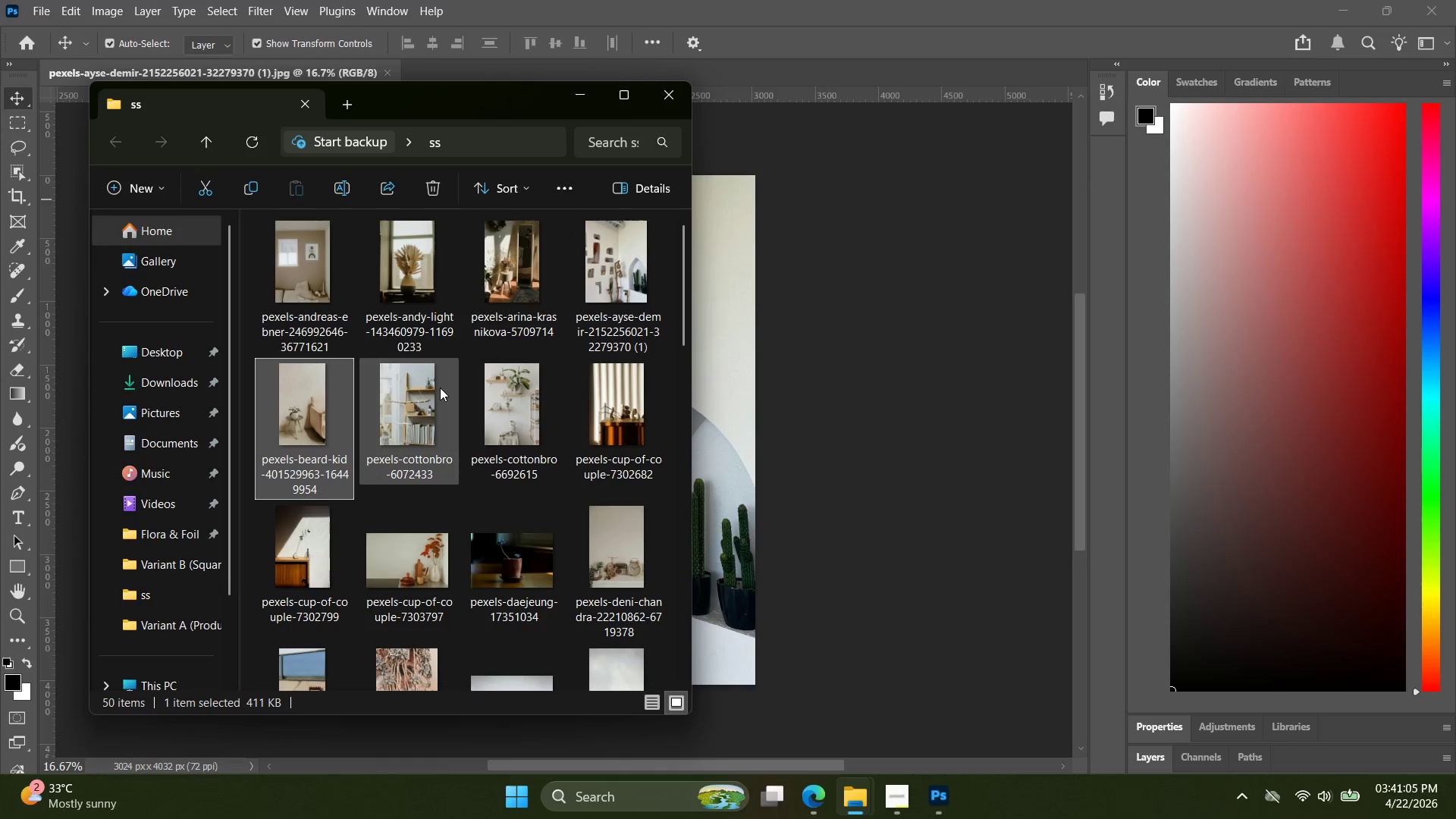 
left_click([440, 388])
 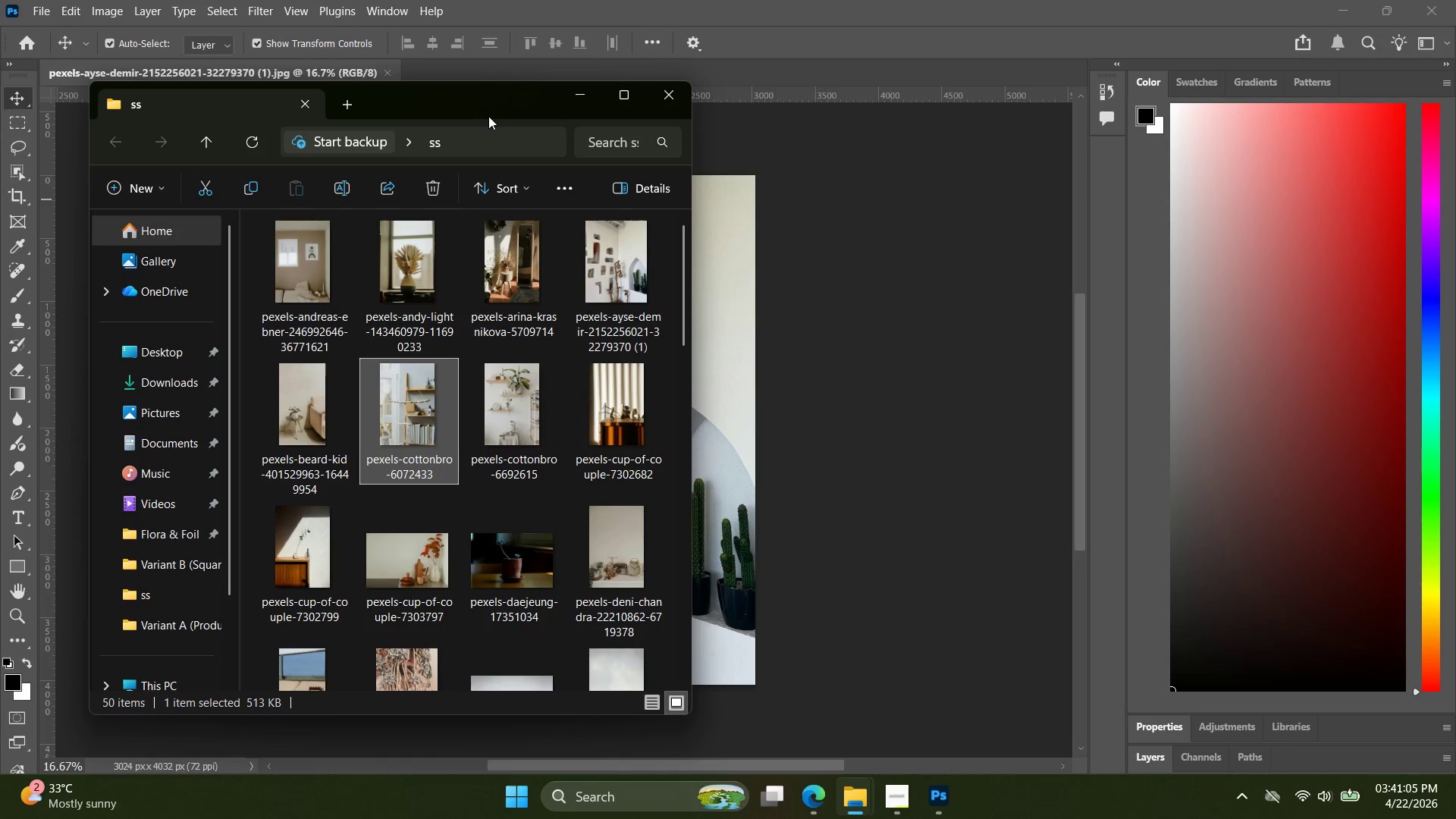 
left_click_drag(start_coordinate=[500, 115], to_coordinate=[441, 127])
 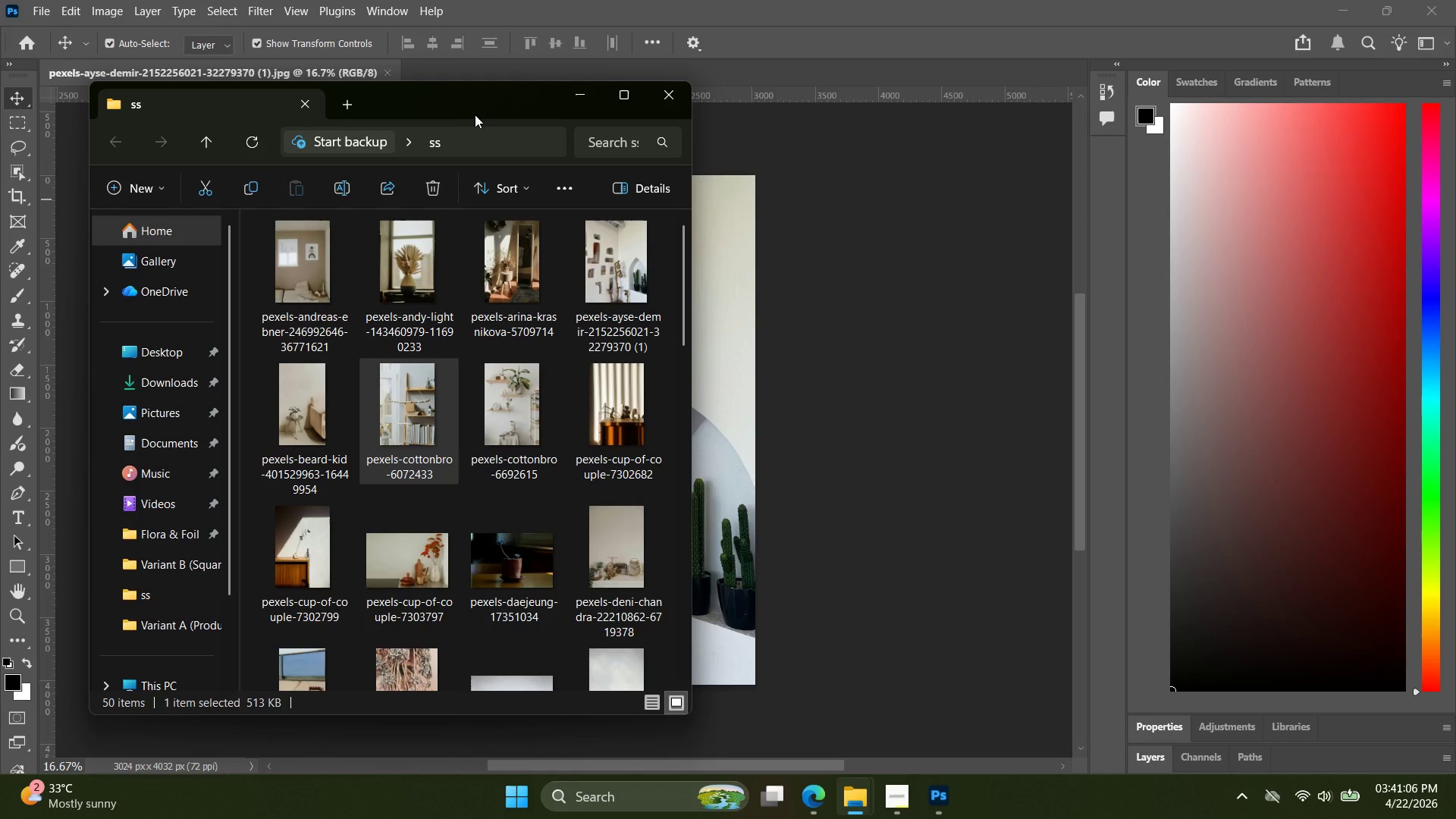 
left_click_drag(start_coordinate=[475, 115], to_coordinate=[412, 127])
 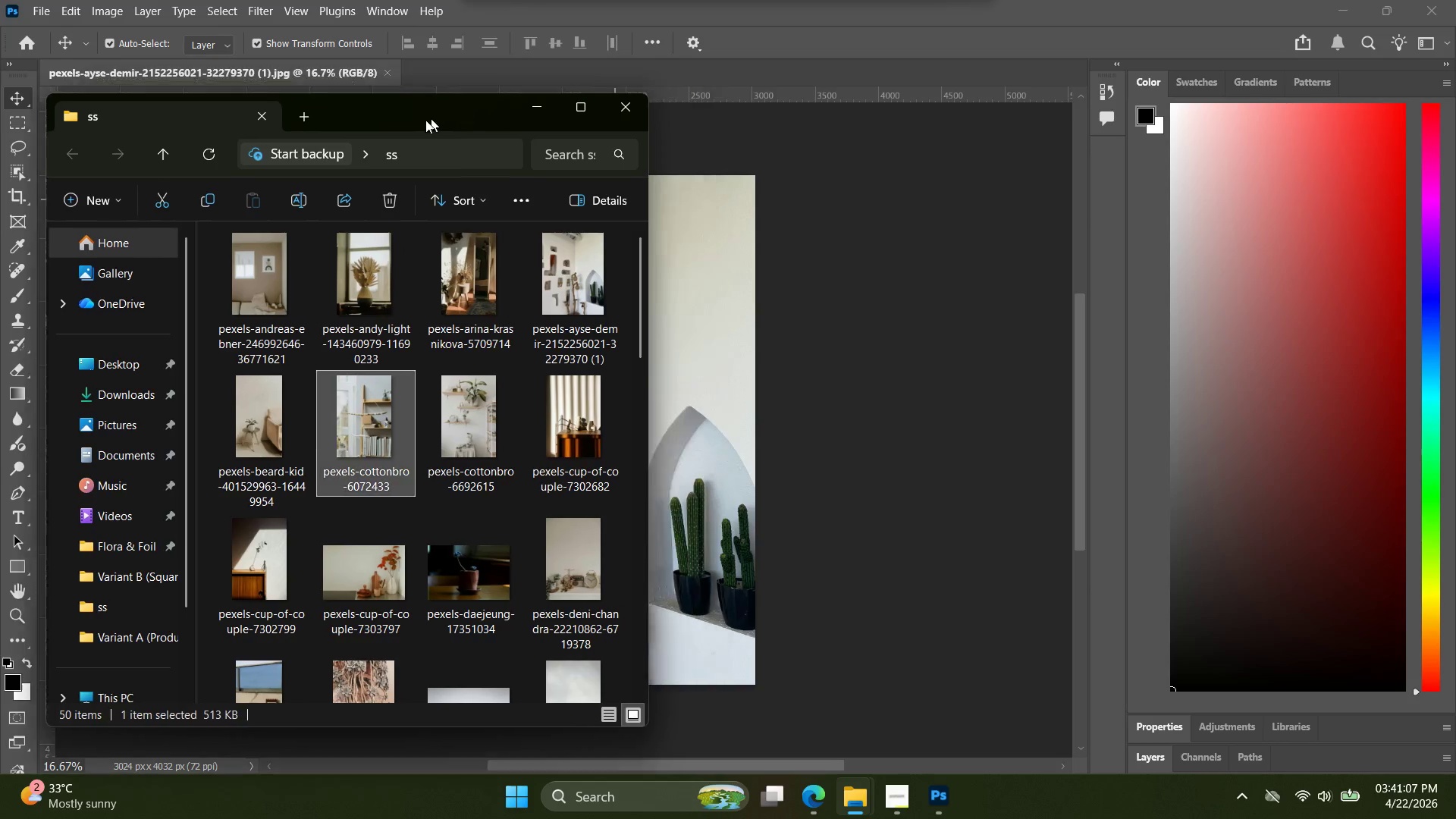 
left_click_drag(start_coordinate=[474, 106], to_coordinate=[414, 121])
 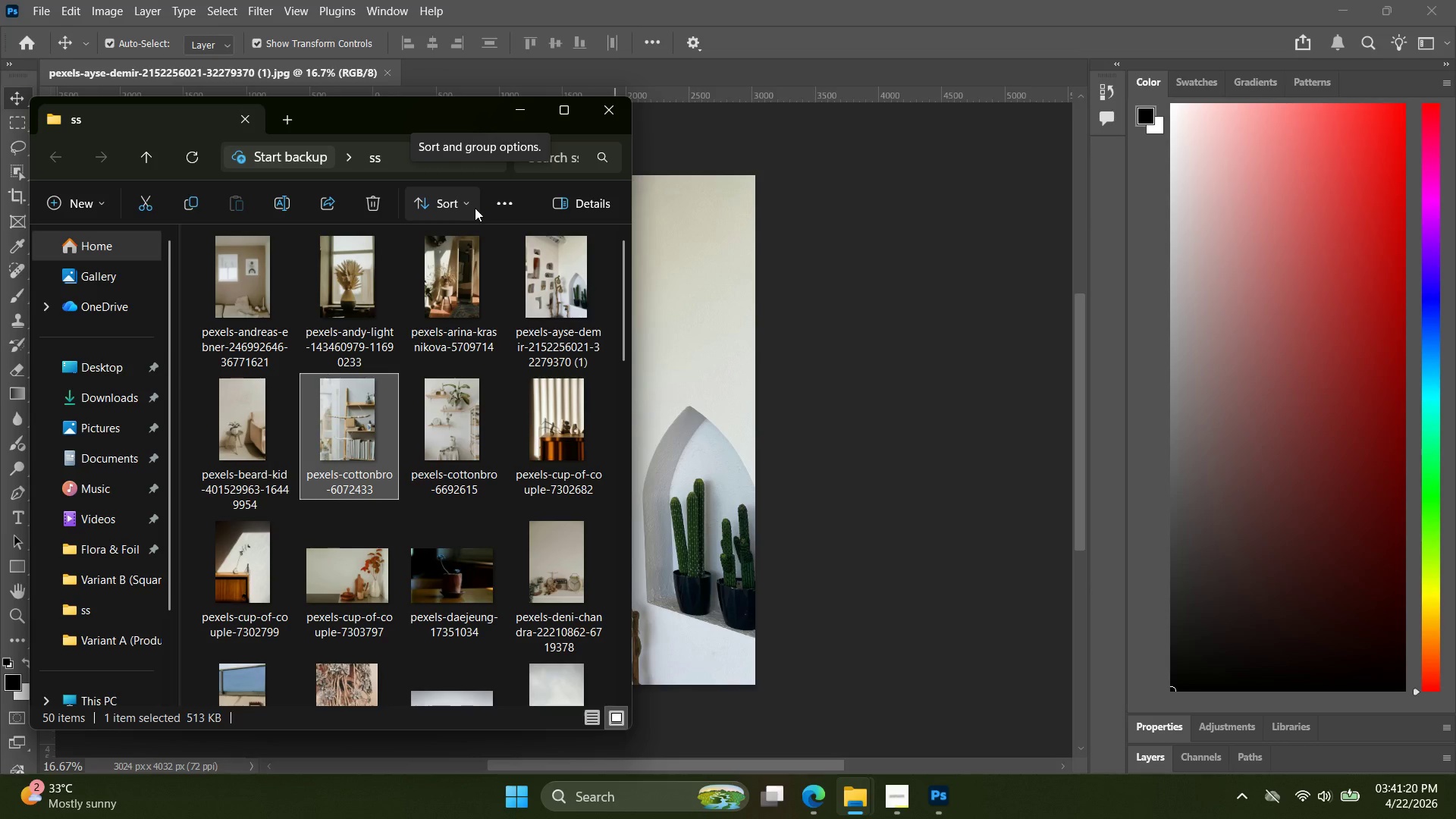 
wait(18.32)
 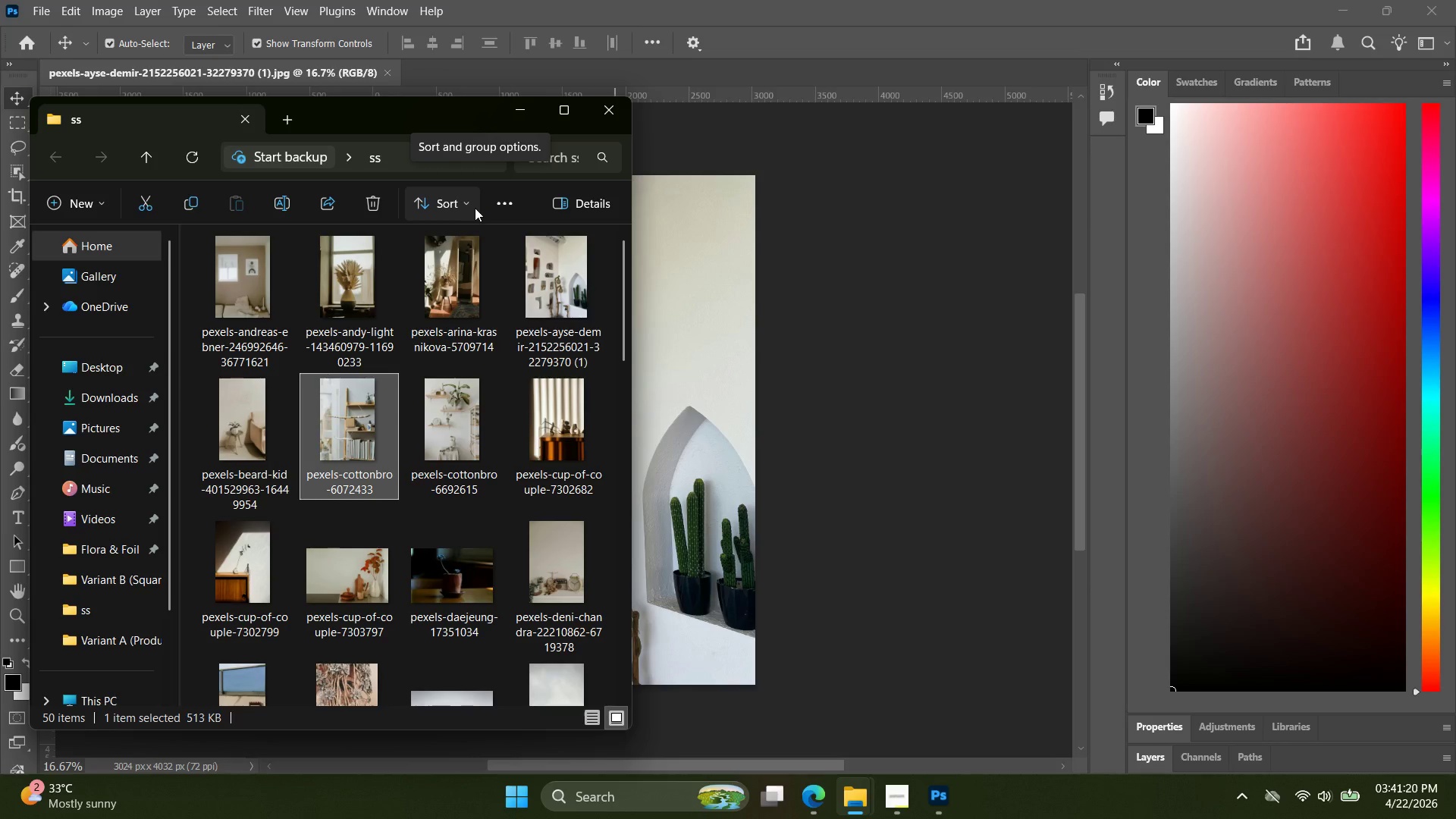 
mouse_move([469, 214])
 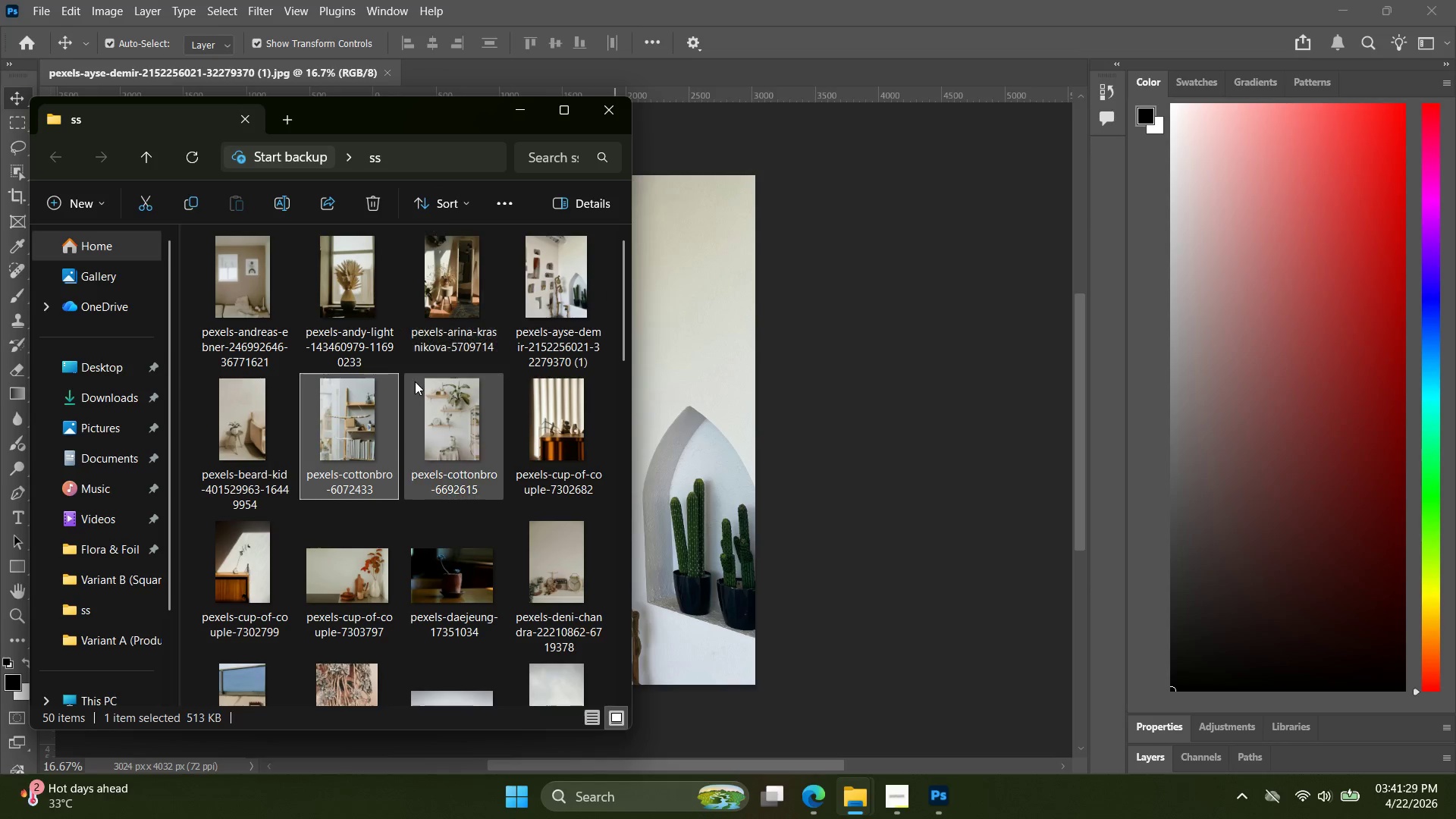 
key(Alt+AltLeft)
 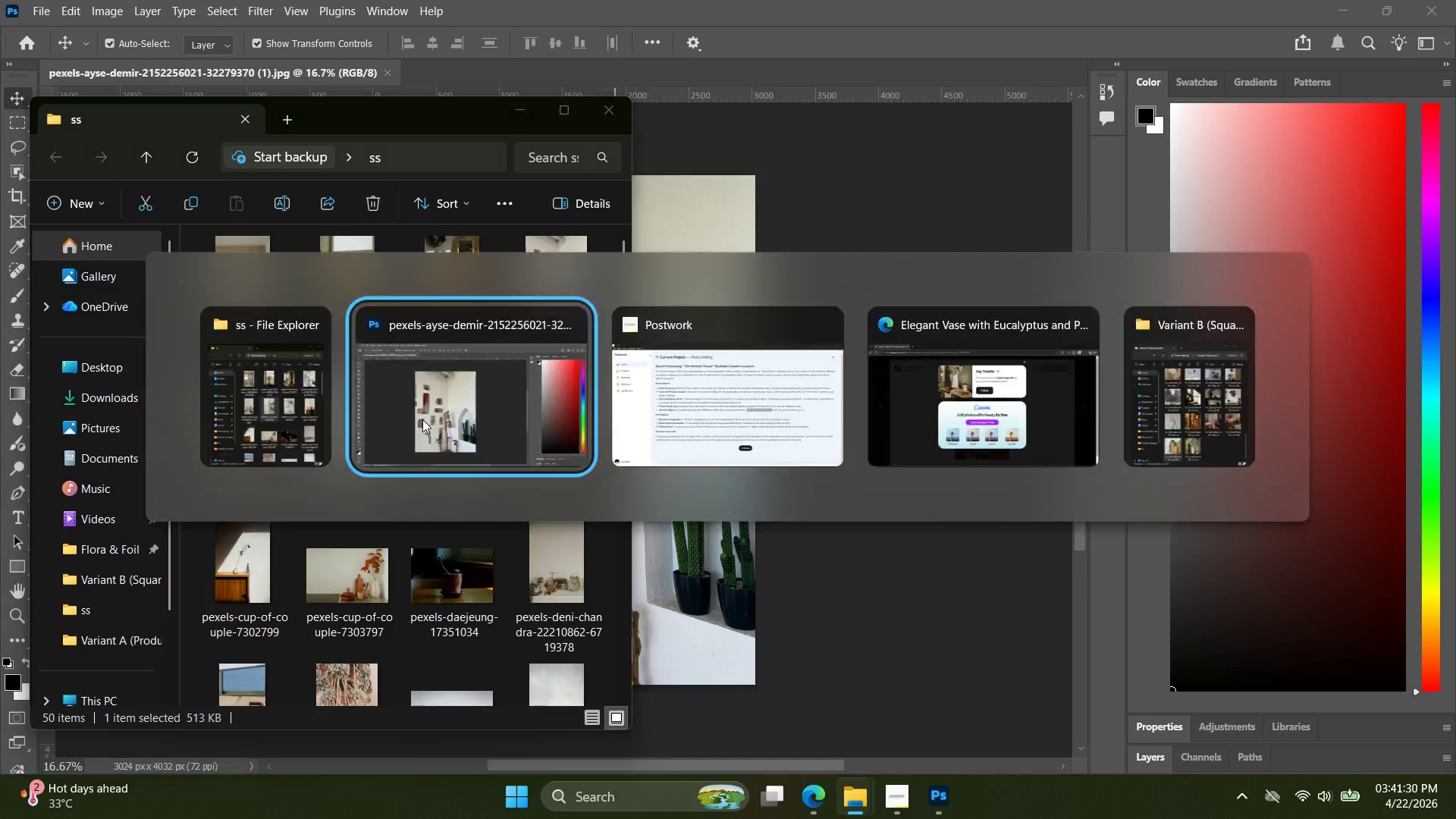 
key(Alt+Tab)
 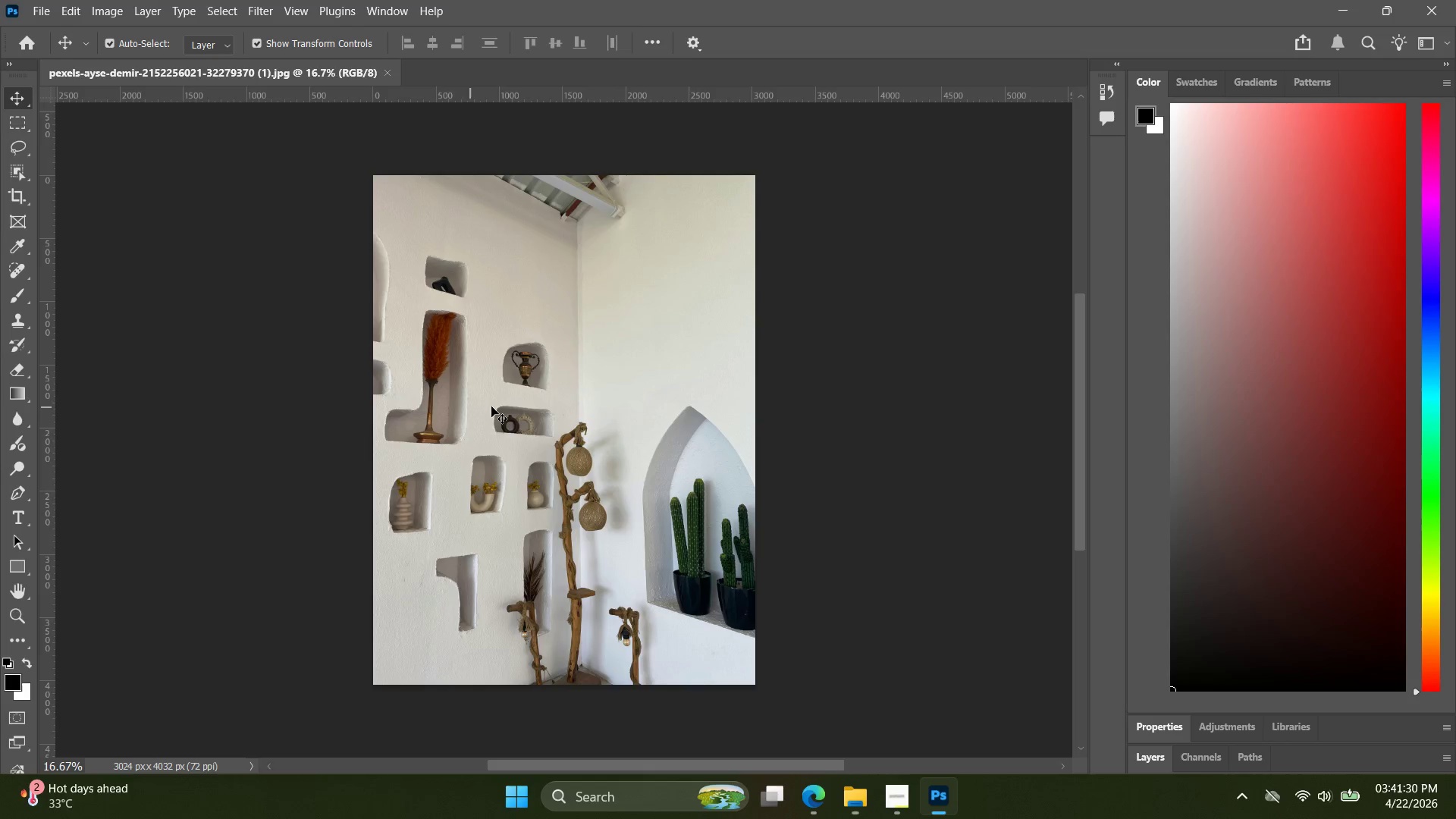 
key(Alt+AltLeft)
 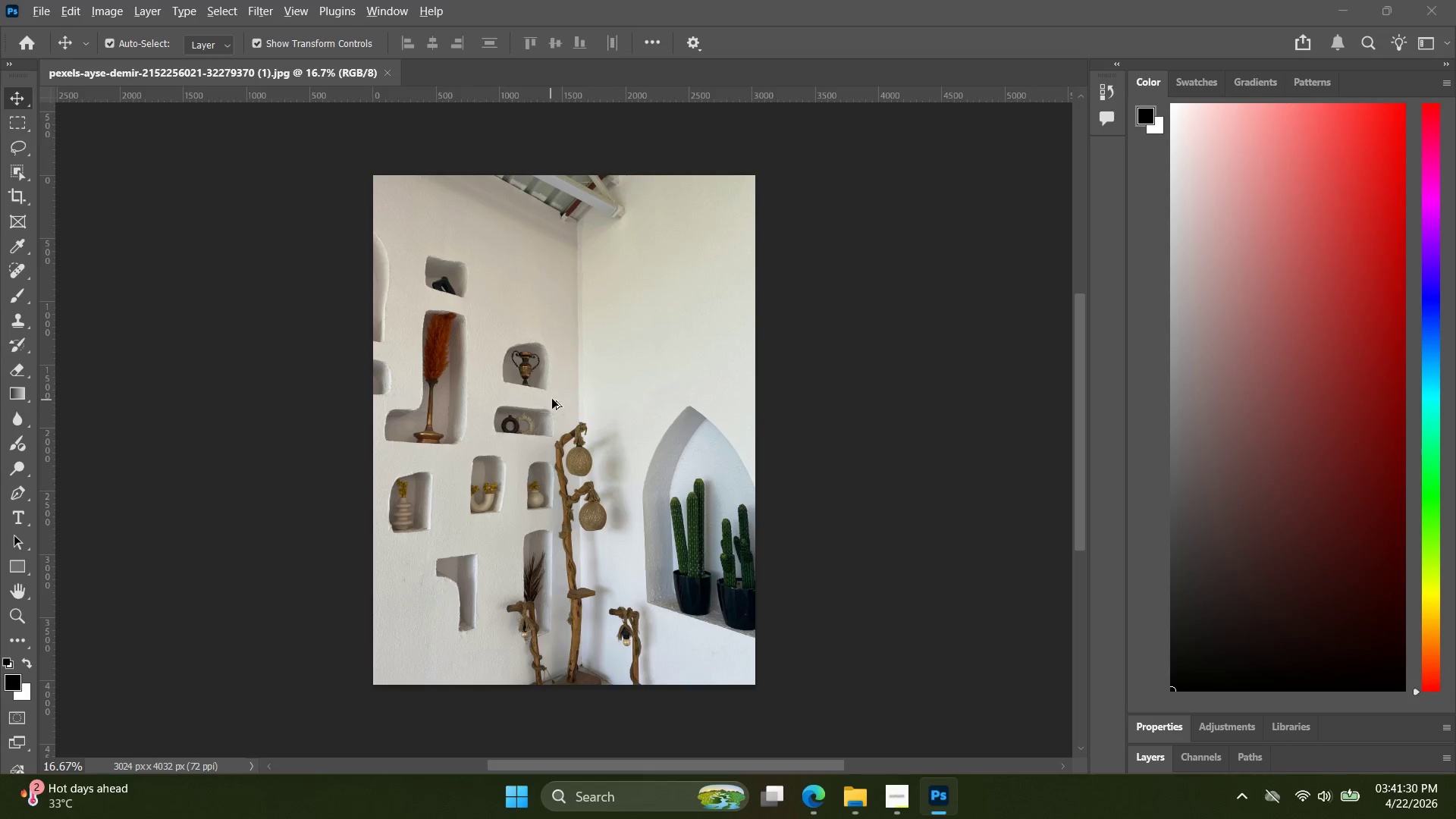 
key(Alt+Tab)
 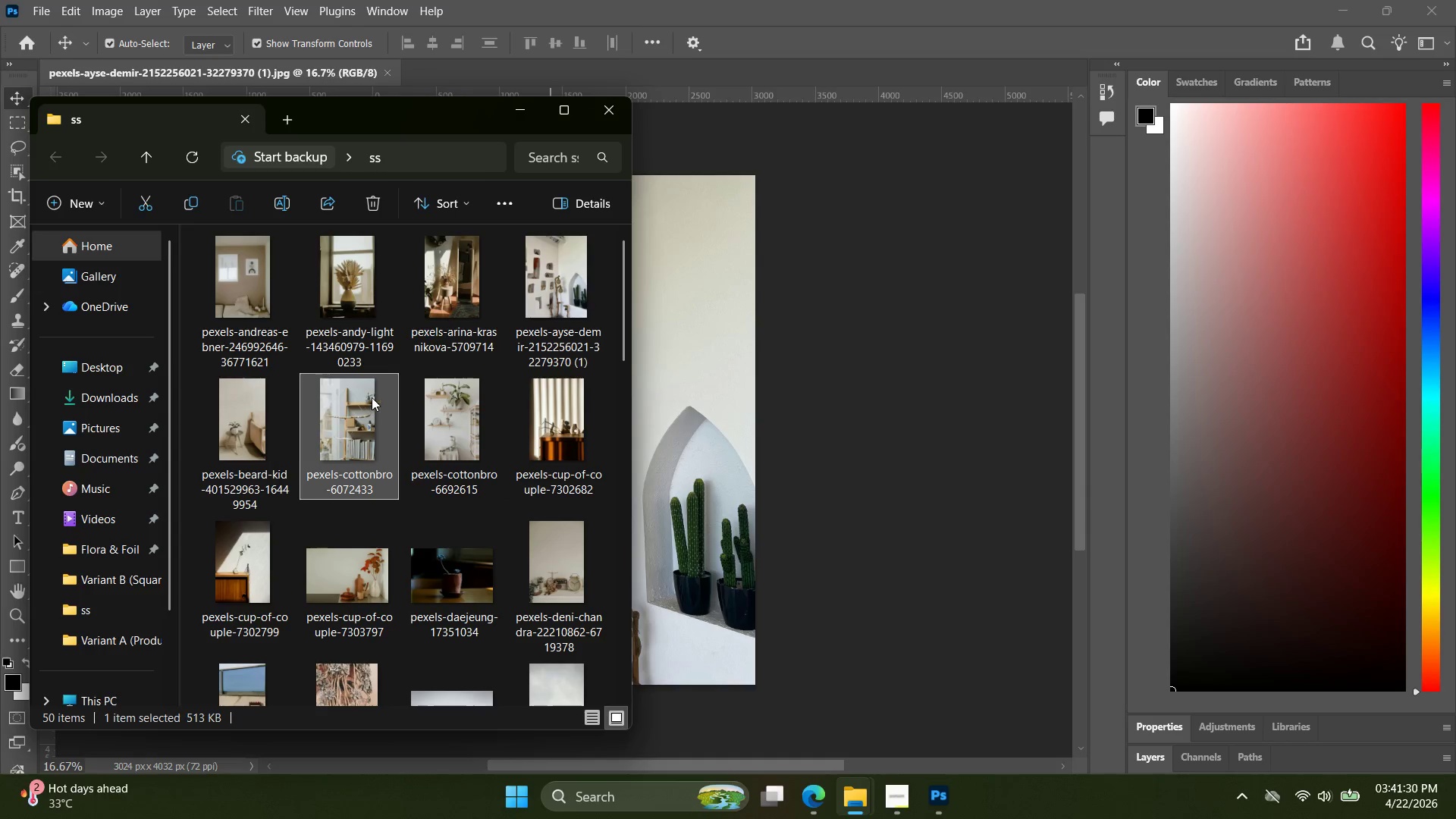 
key(Alt+AltLeft)
 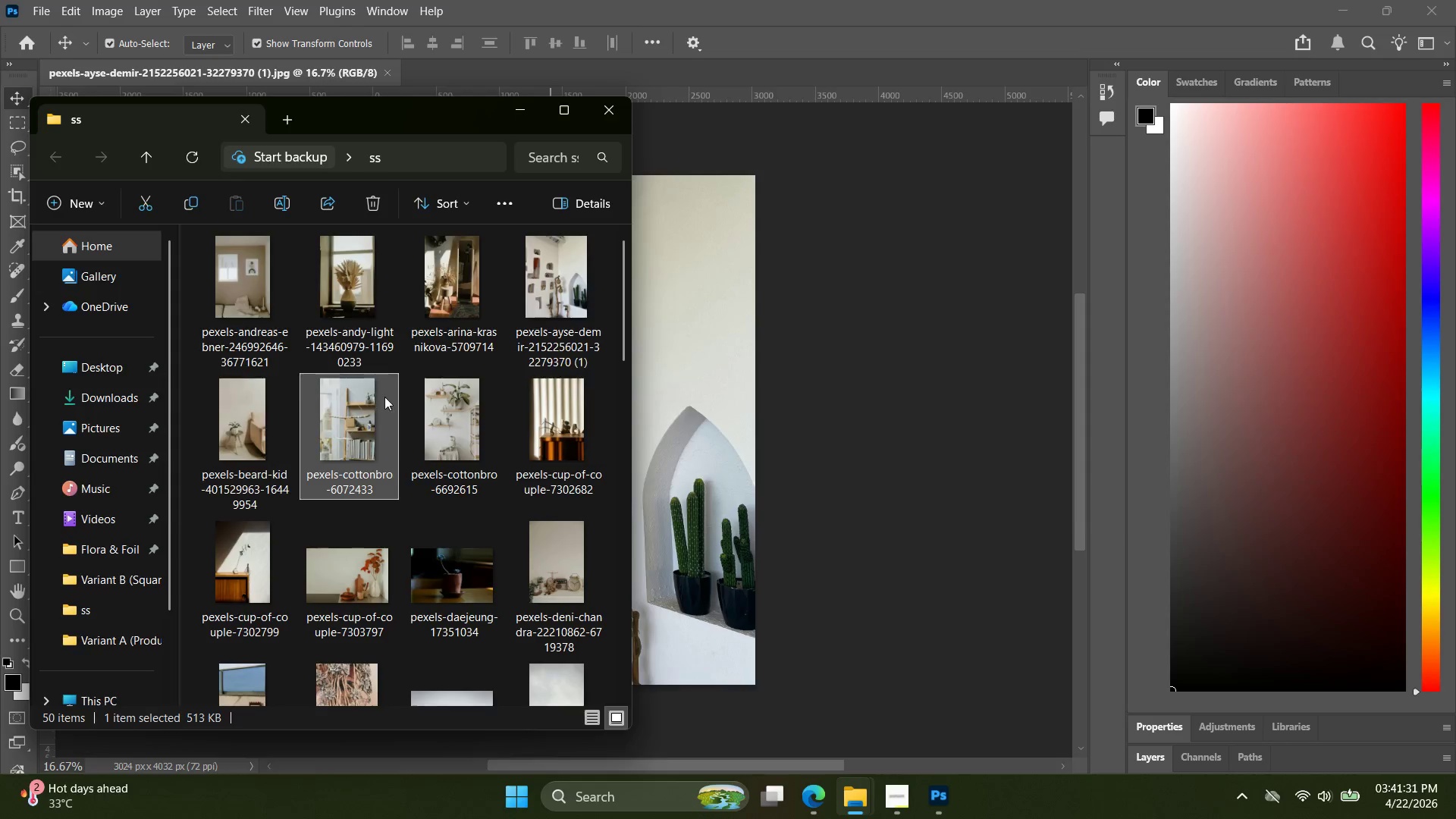 
key(Alt+Tab)
 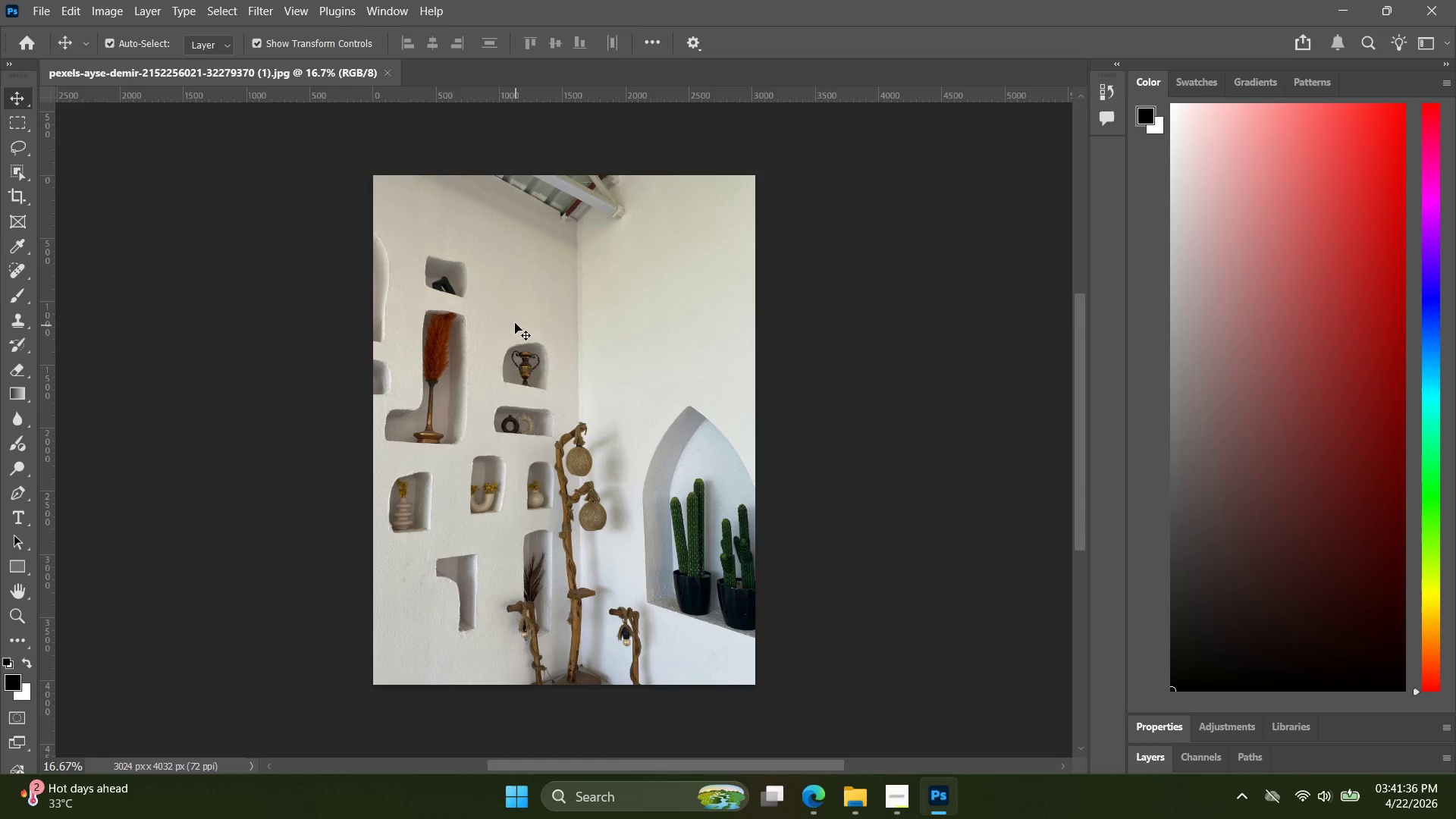 
wait(10.11)
 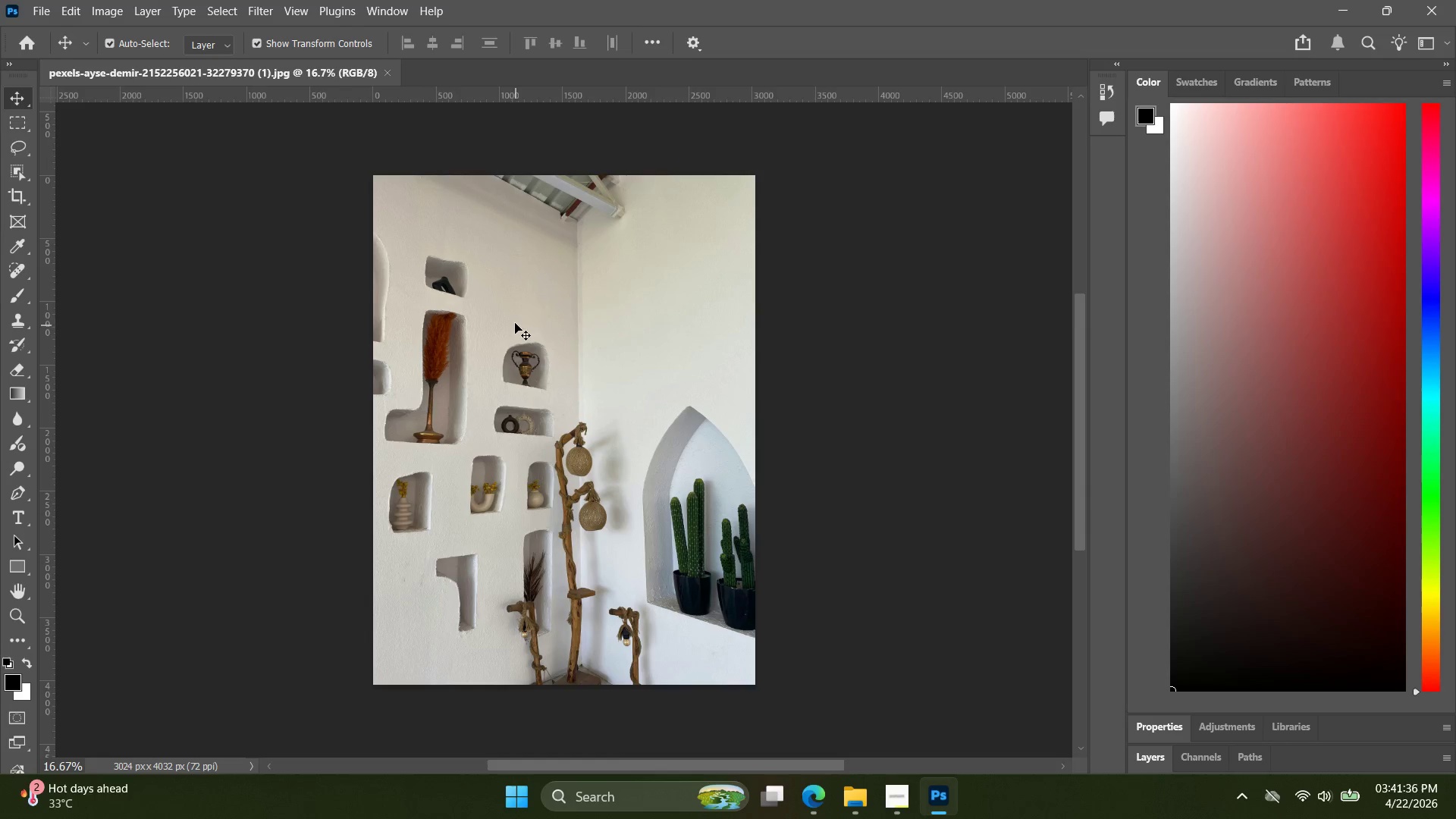 
key(Alt+AltLeft)
 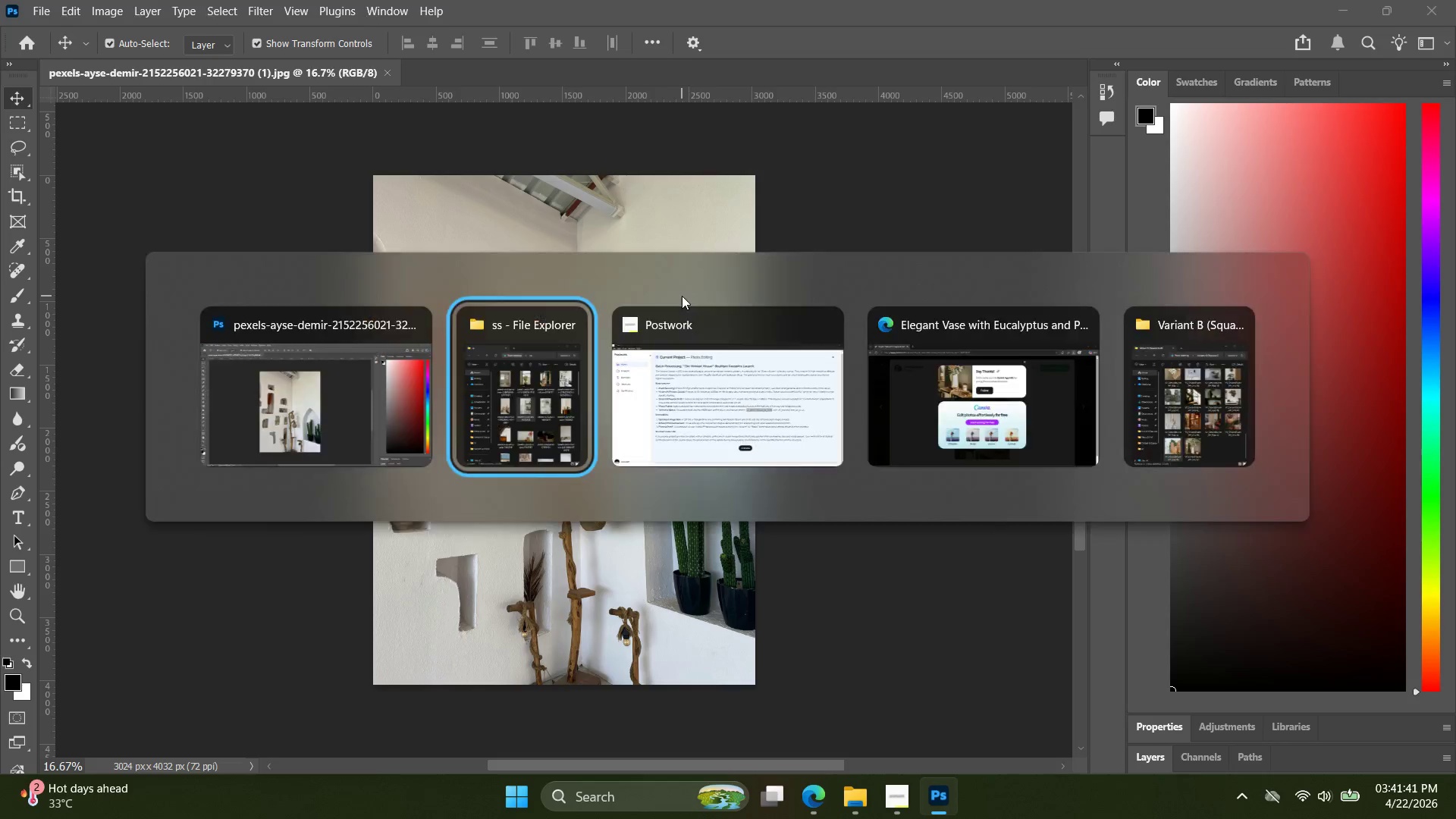 
key(Alt+Tab)
 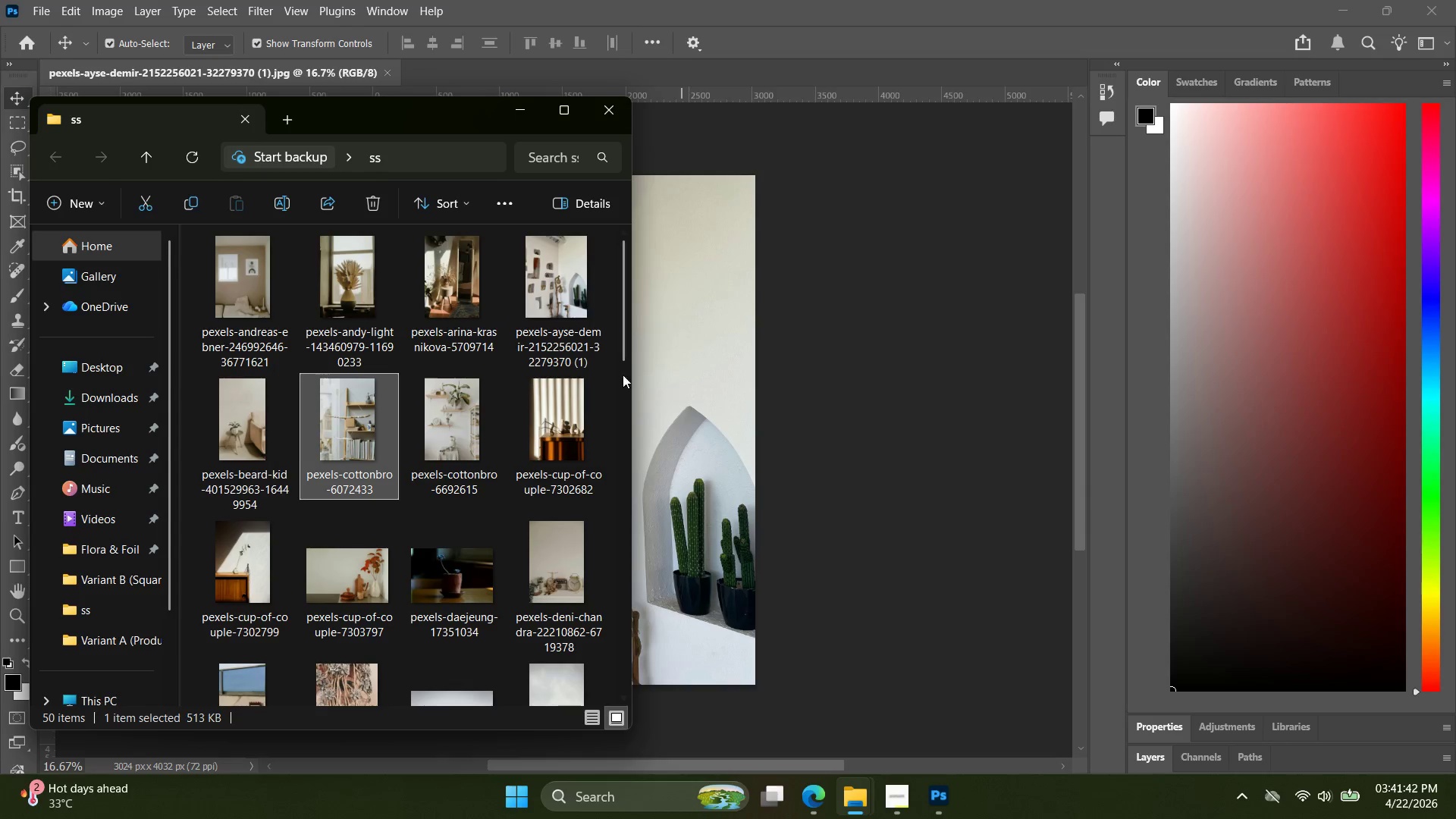 
key(Alt+Tab)
 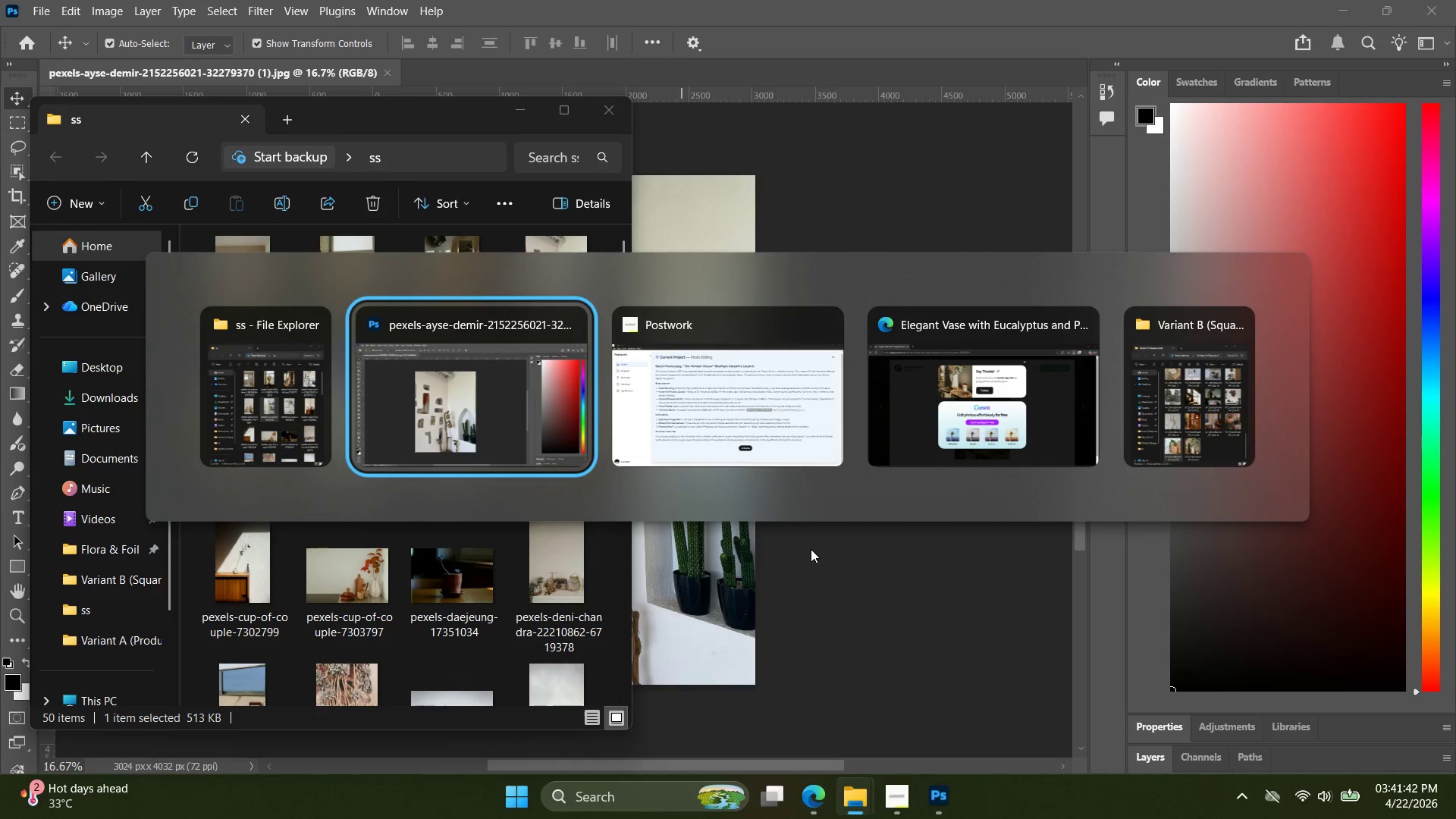 
key(Alt+Tab)
 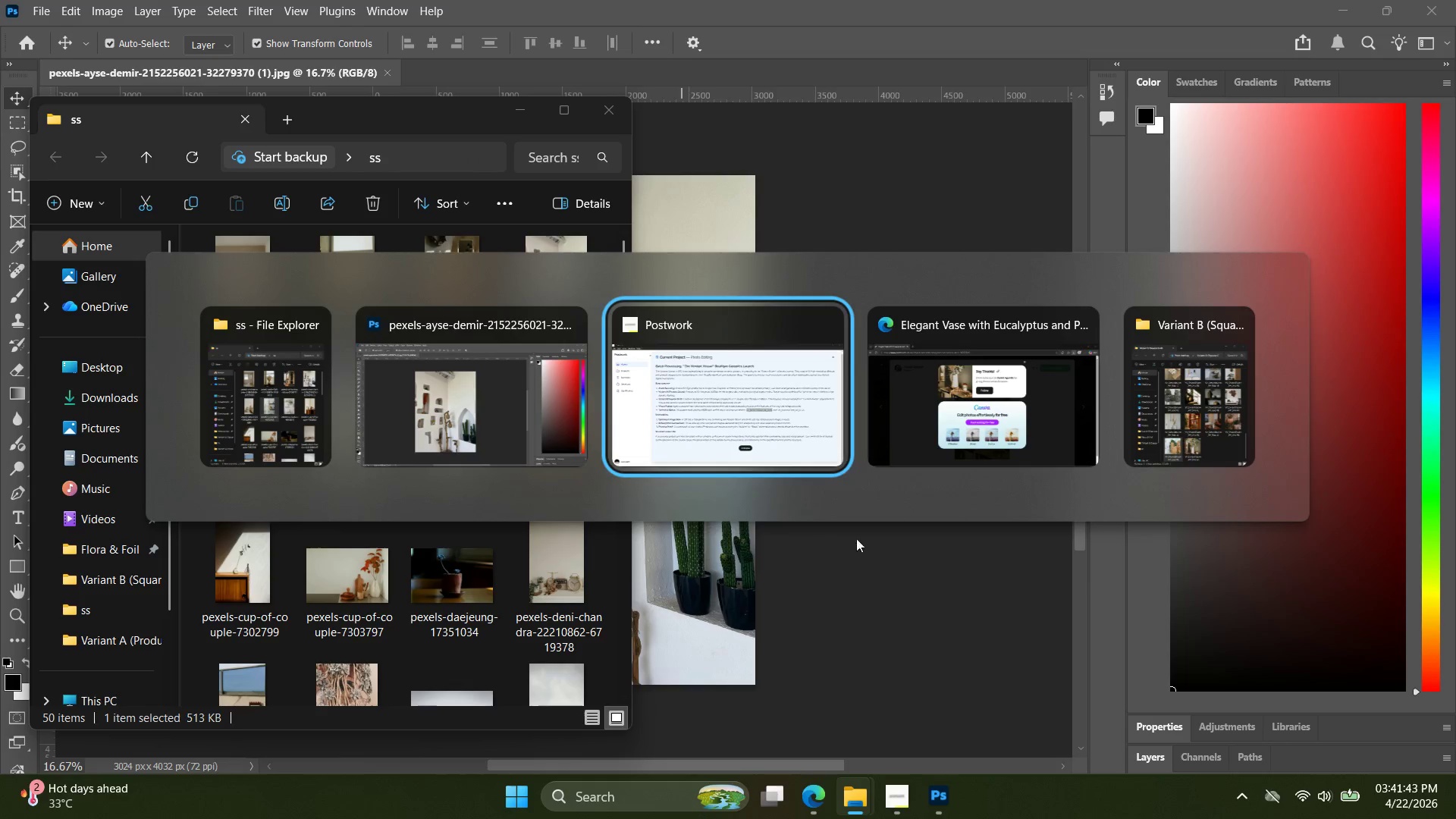 
key(Alt+Tab)
 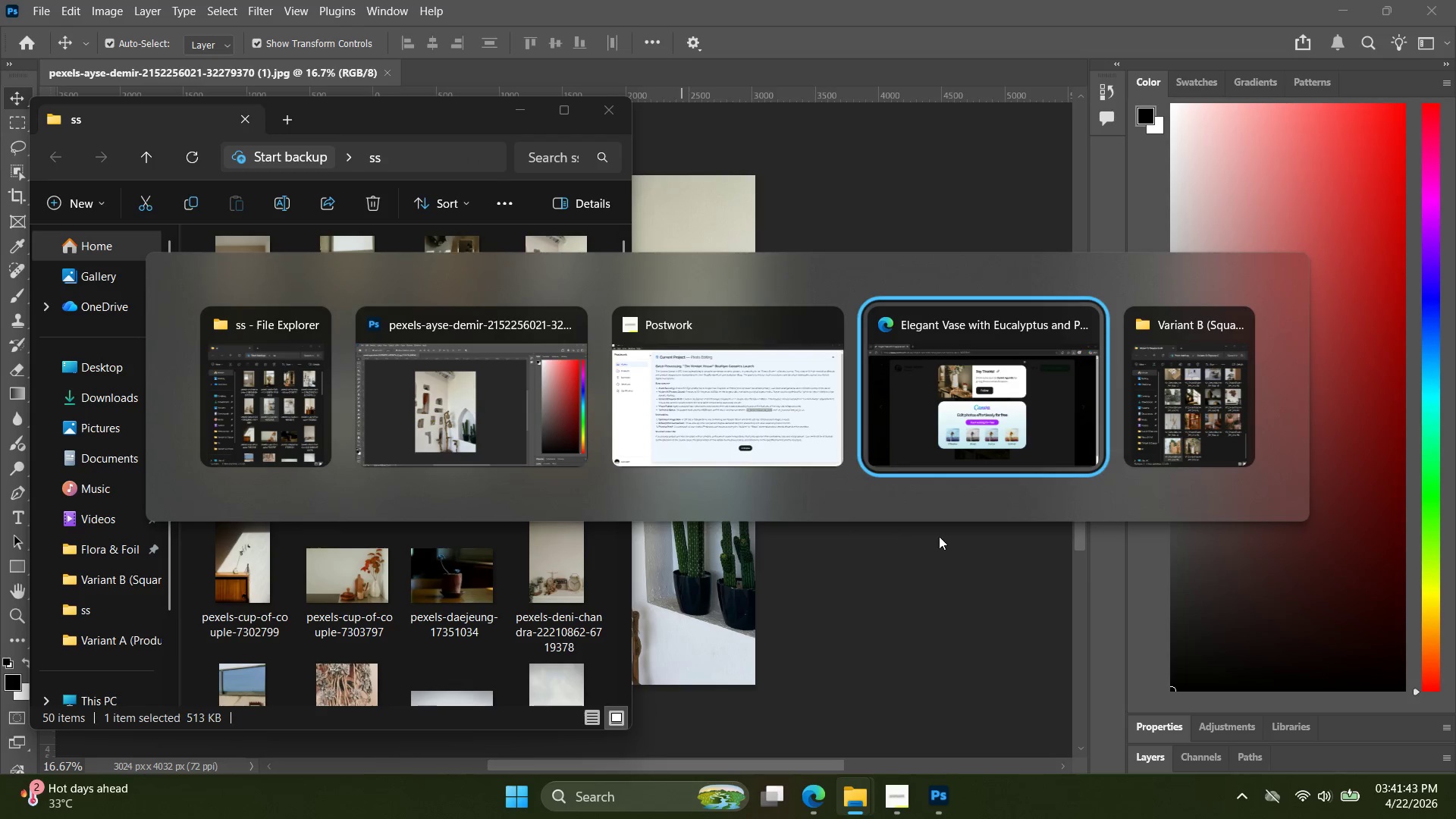 
key(Alt+Tab)
 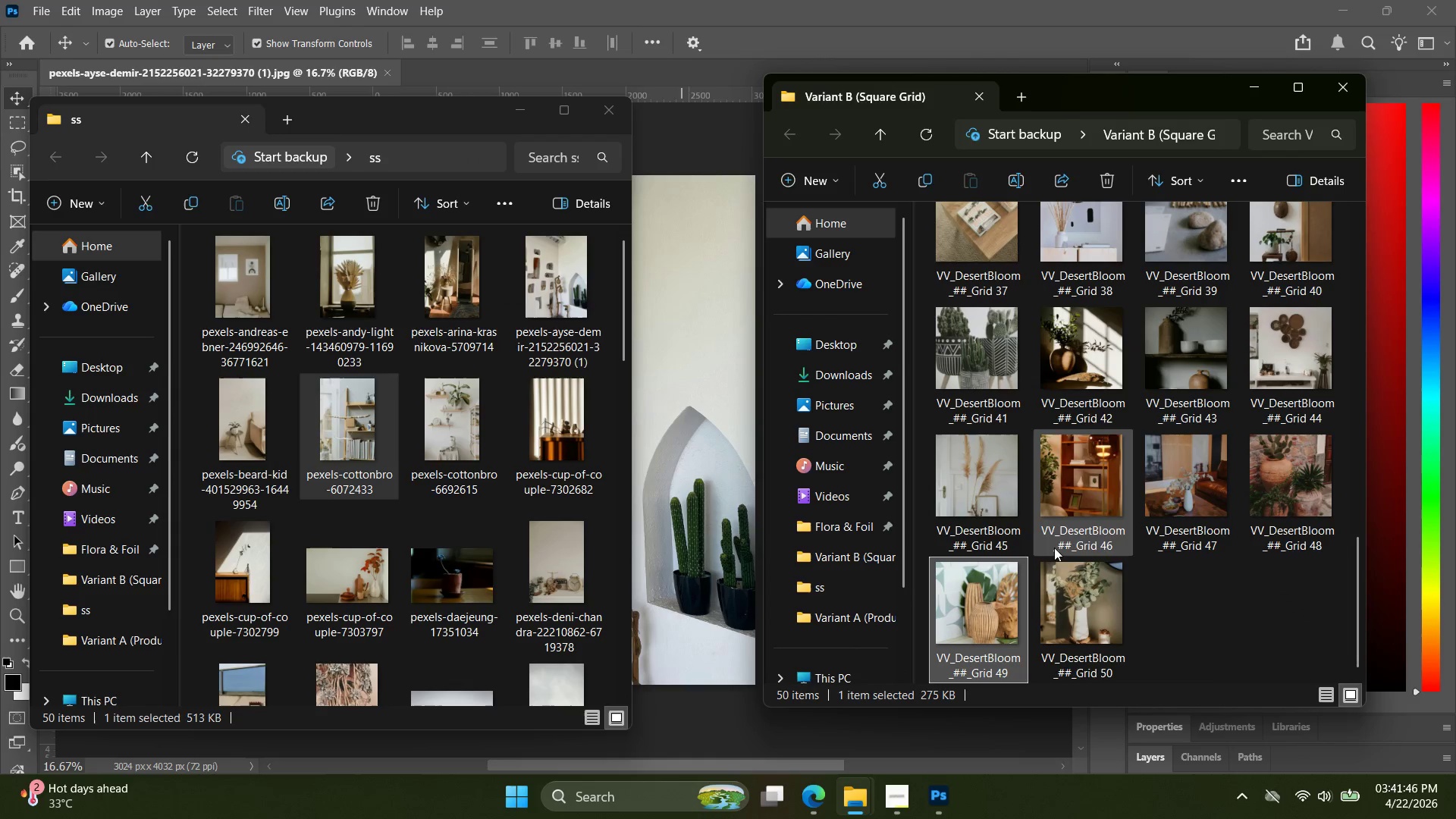 
scroll: coordinate [1020, 422], scroll_direction: up, amount: 9.0
 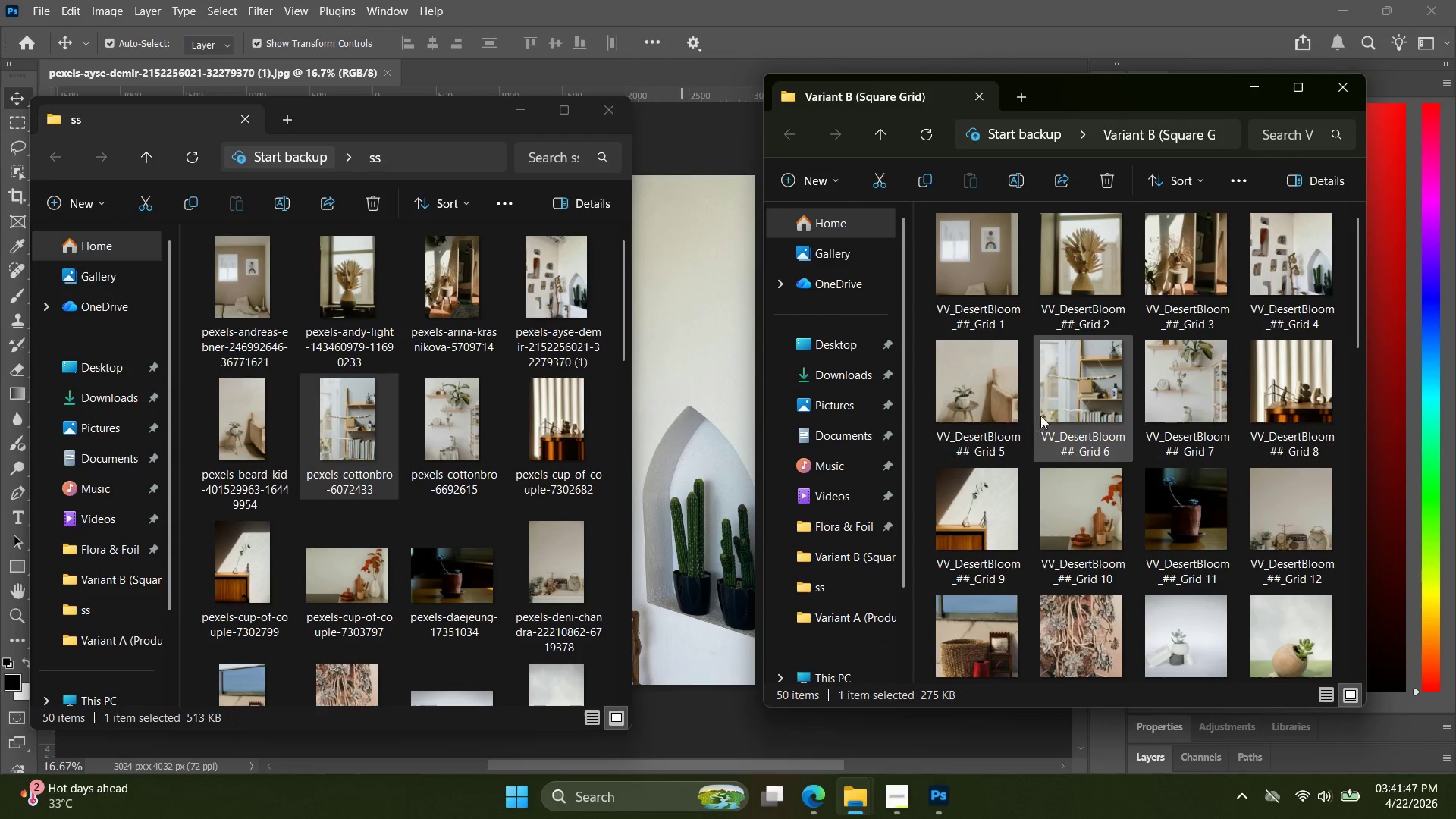 
scroll: coordinate [1123, 247], scroll_direction: down, amount: 11.0
 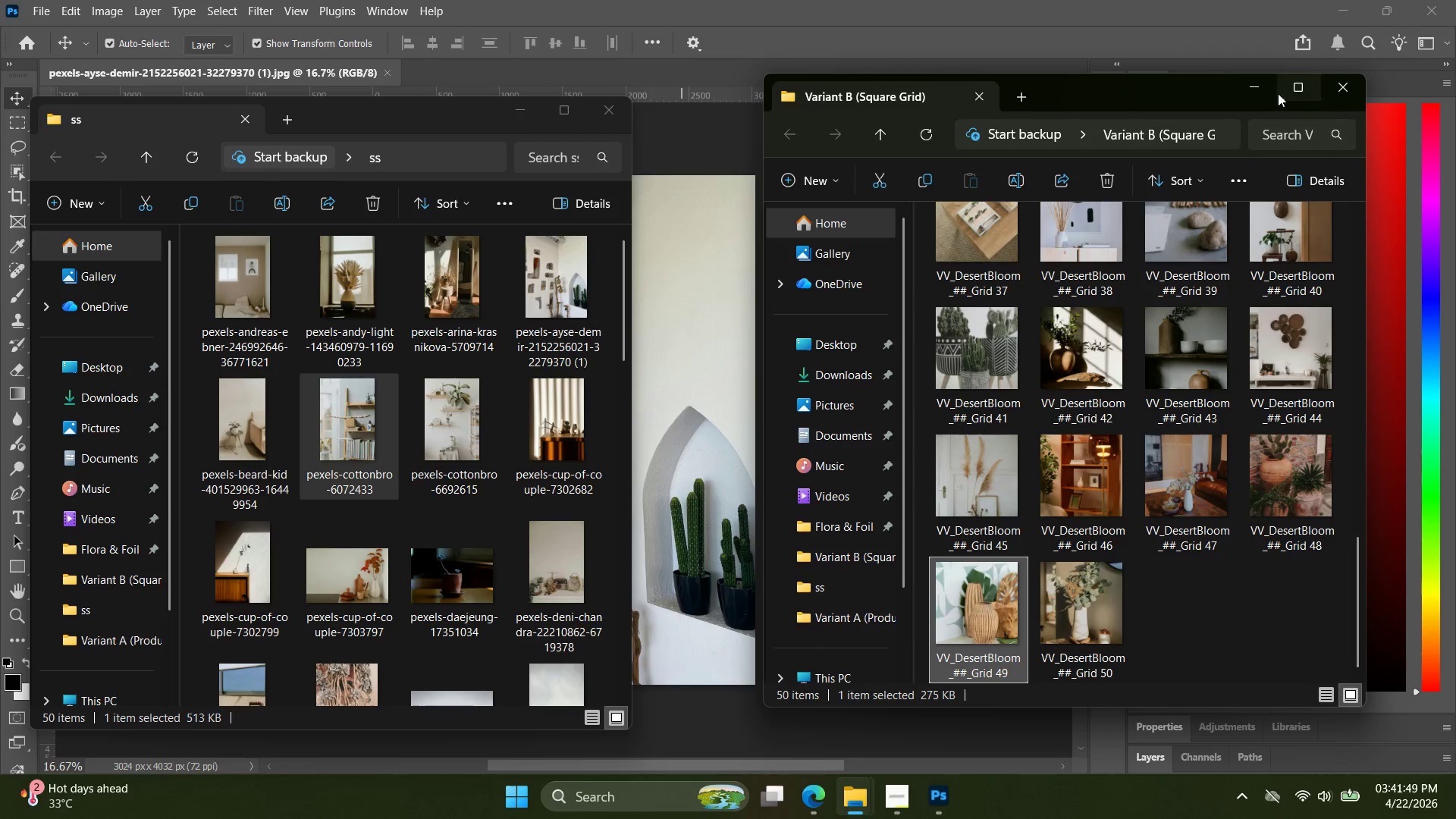 
left_click([1244, 95])
 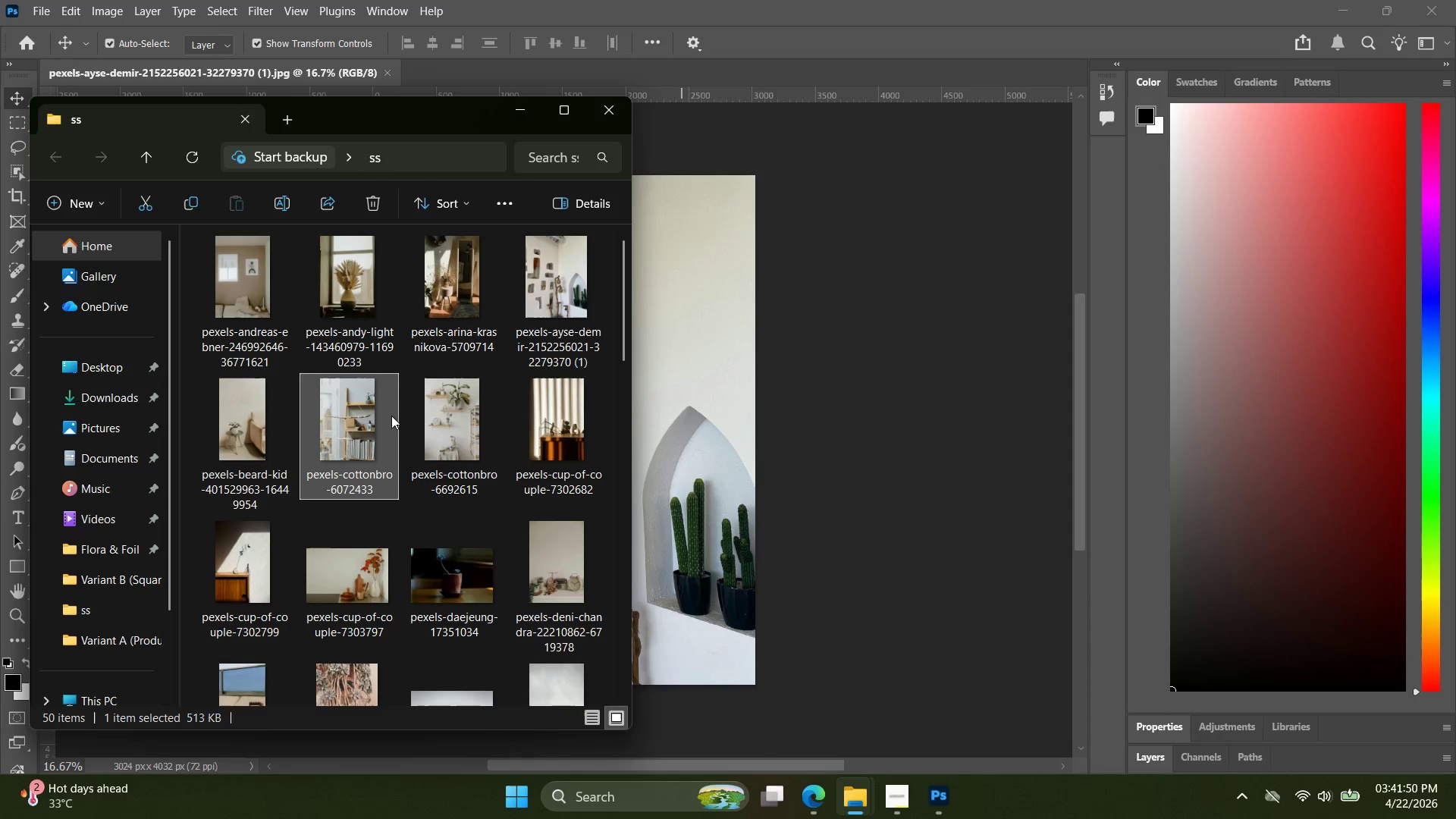 
key(Alt+AltLeft)
 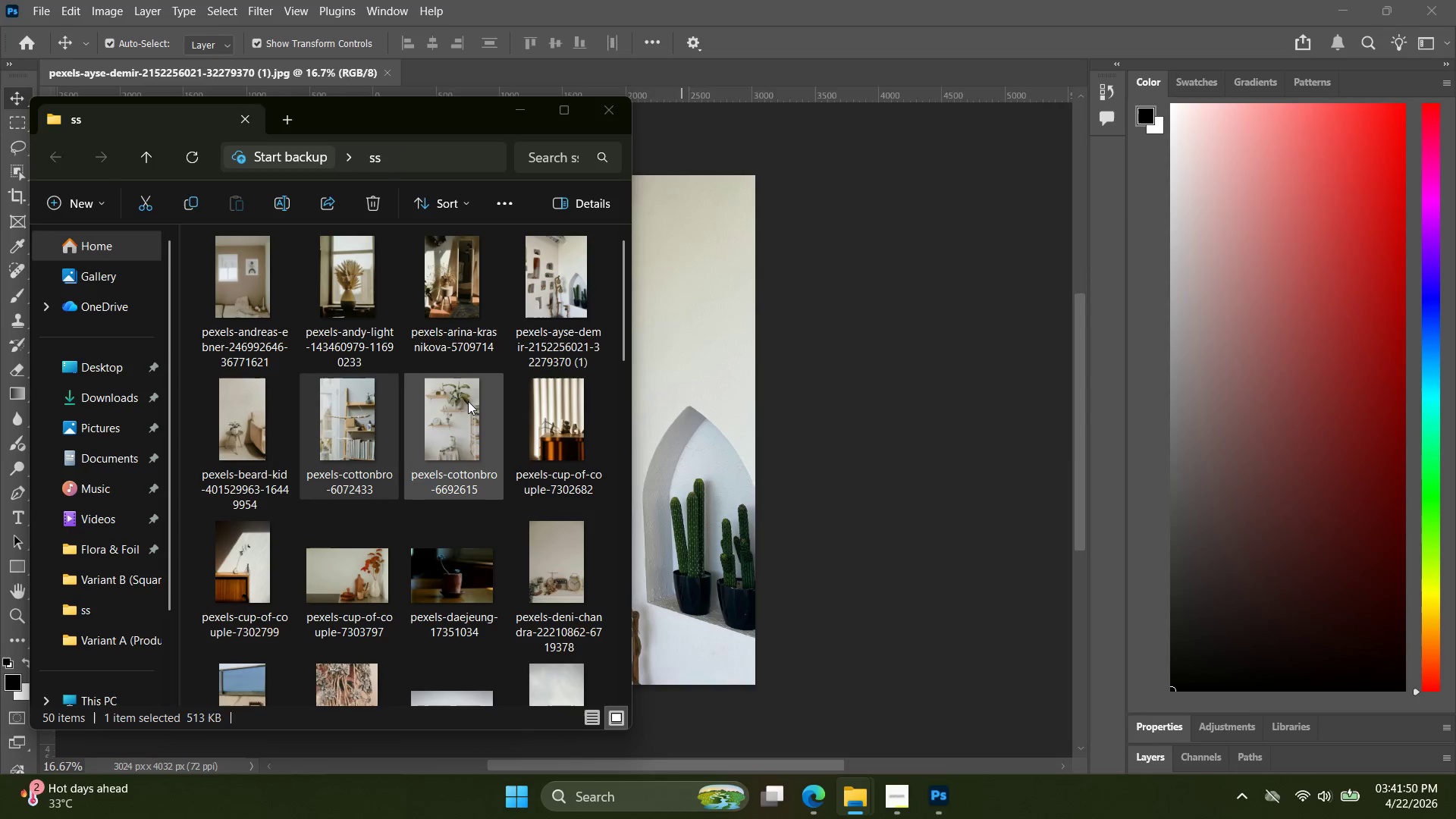 
key(Alt+Tab)
 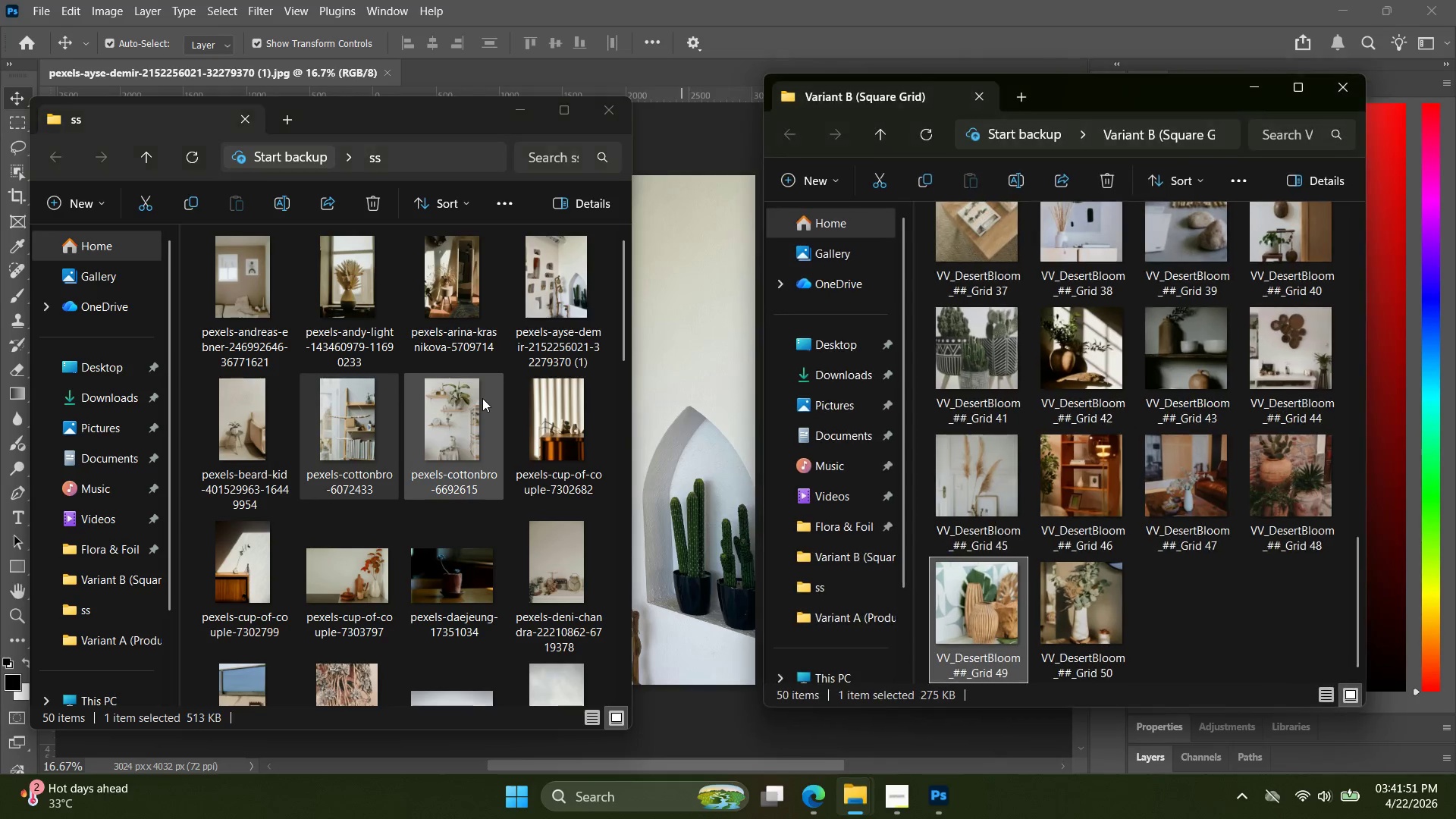 
key(Alt+AltLeft)
 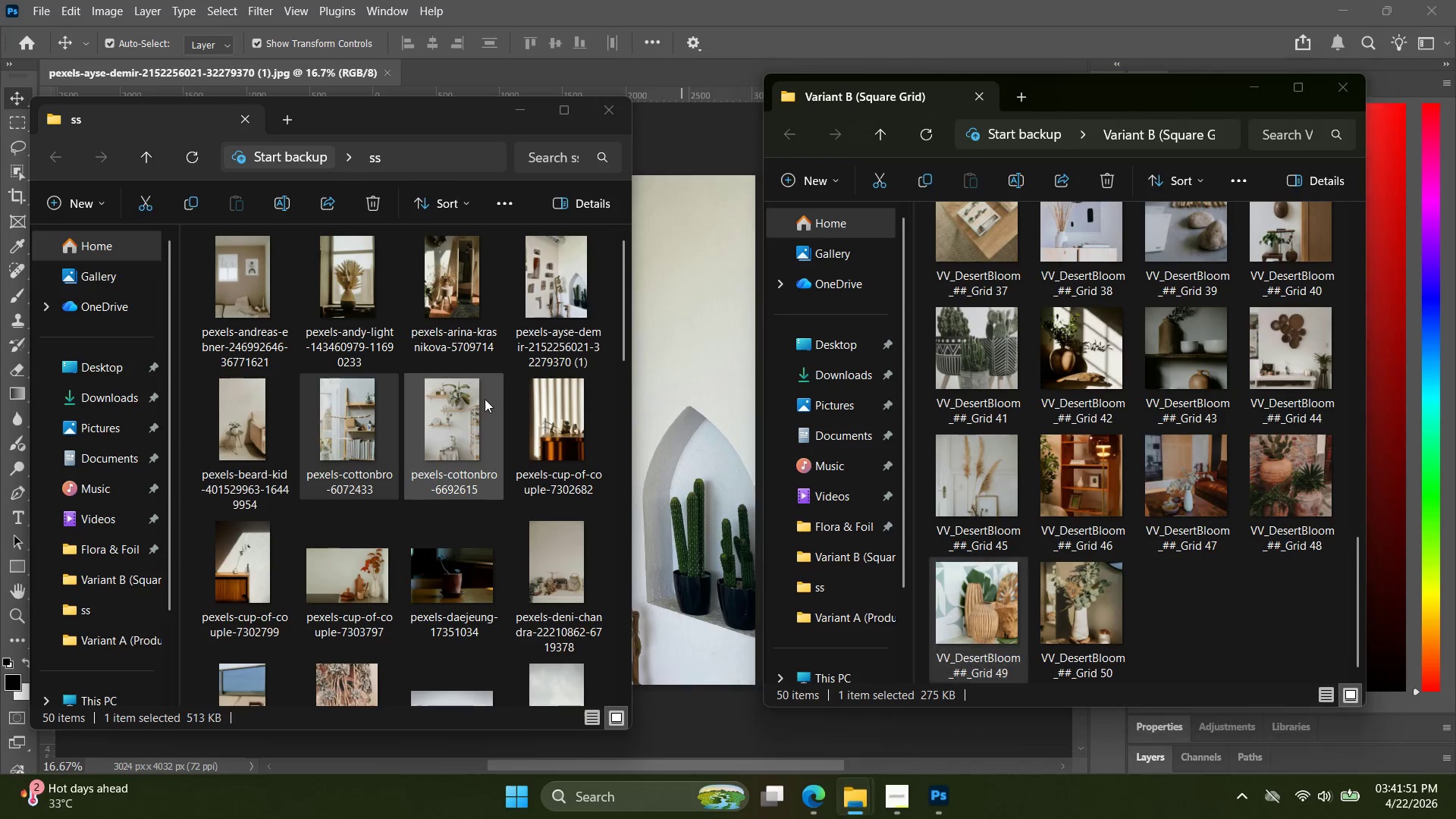 
key(Alt+Tab)
 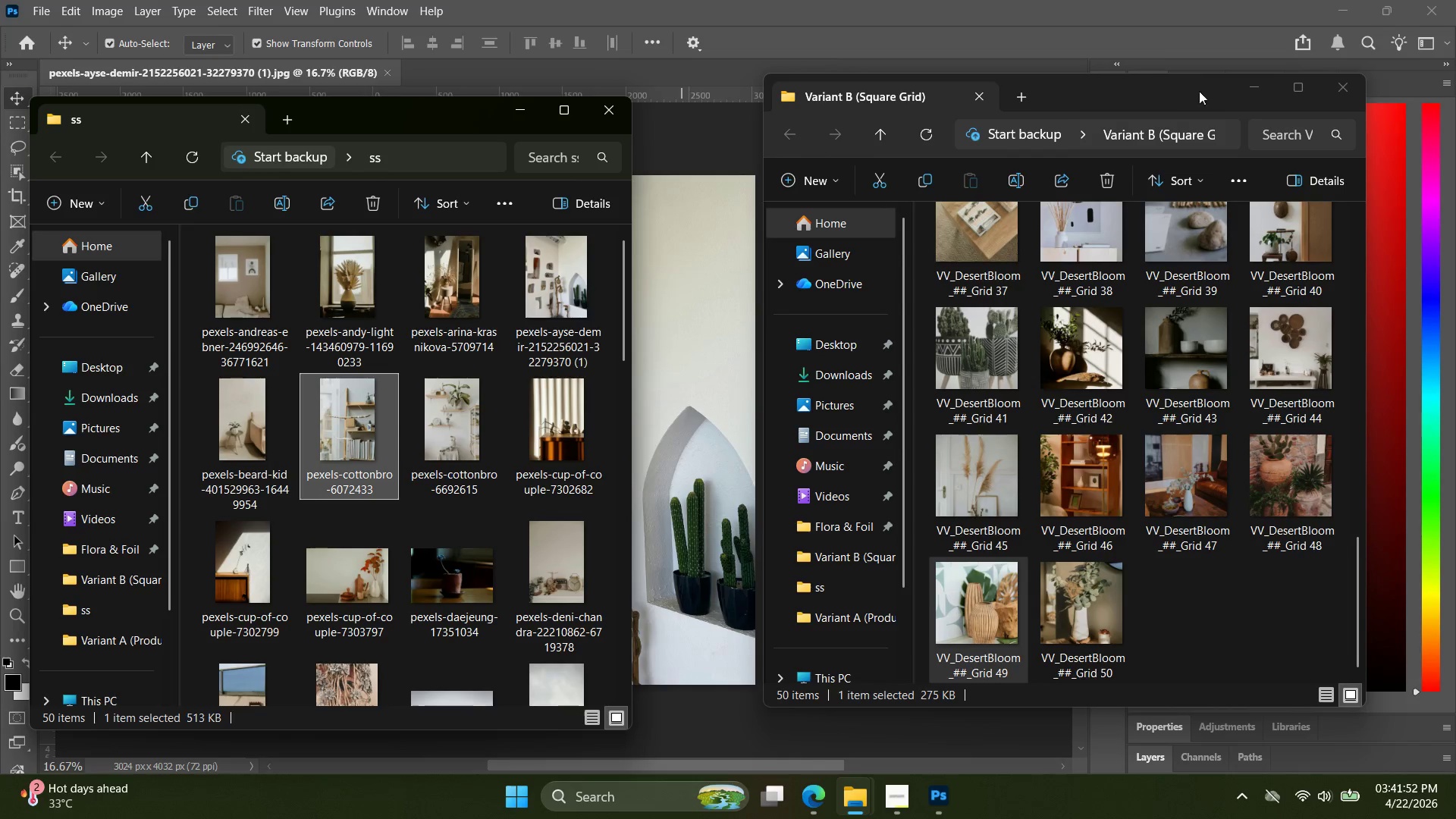 
left_click([1244, 87])
 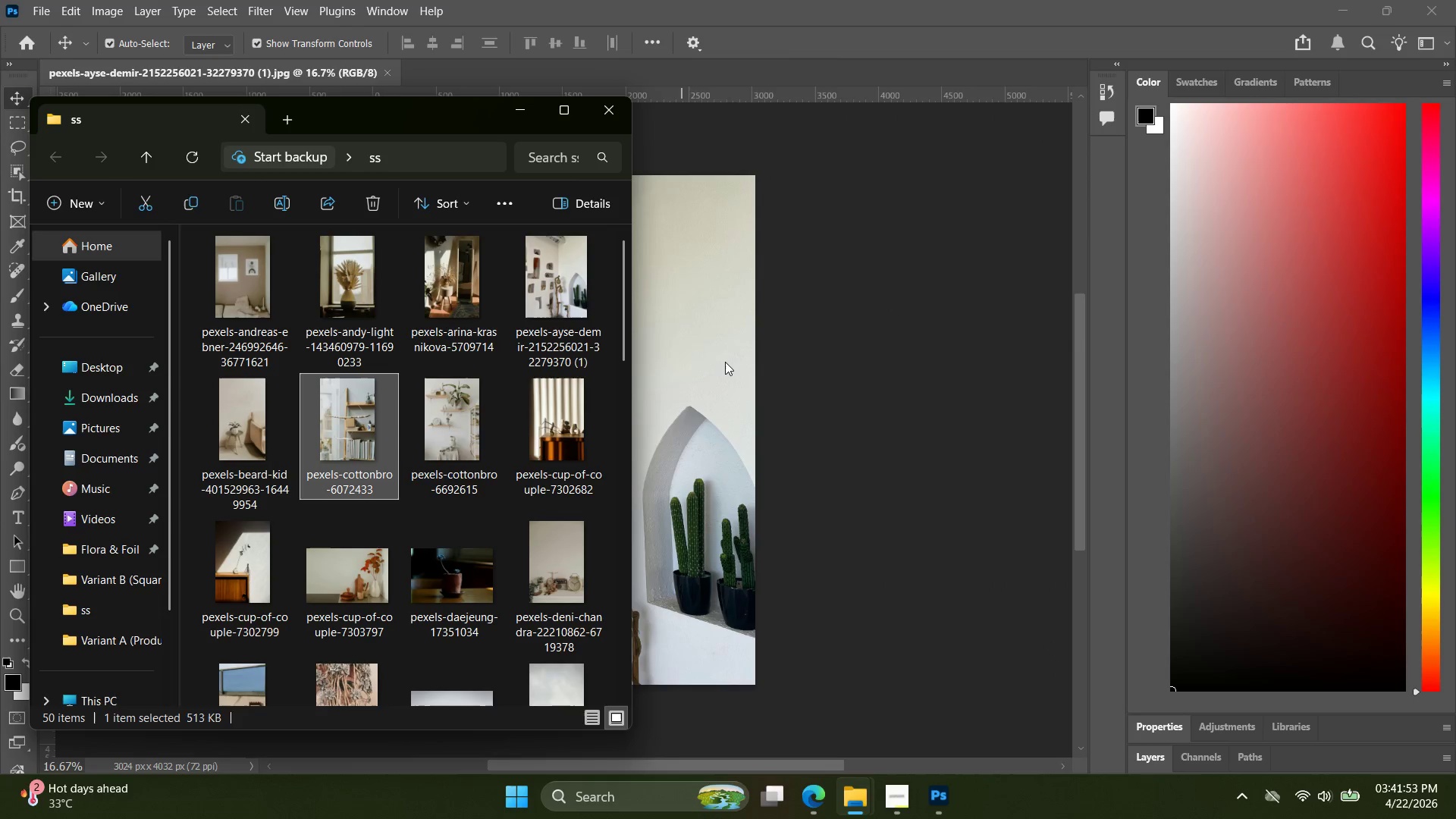 
key(Alt+Tab)
 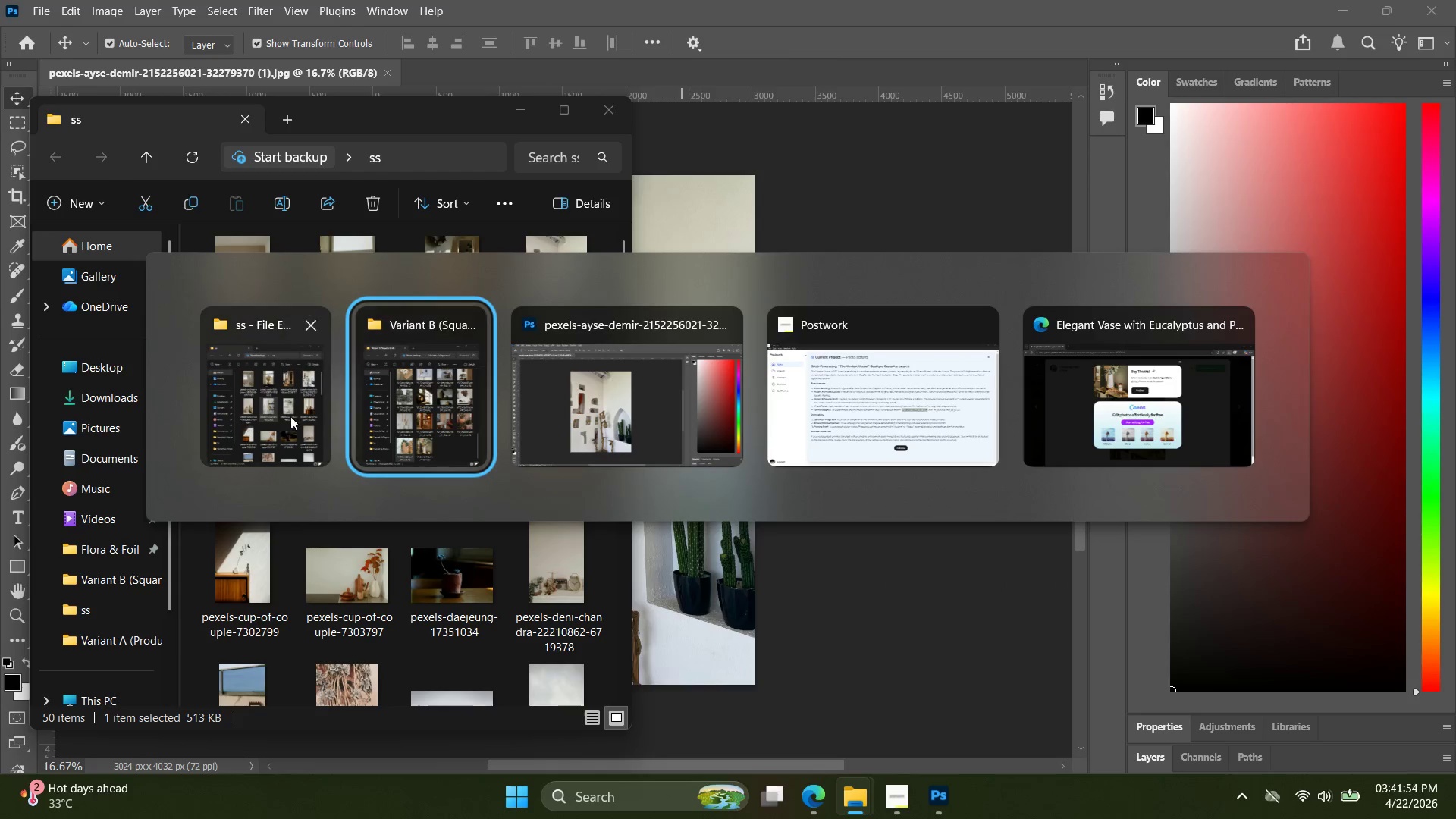 
left_click([256, 418])
 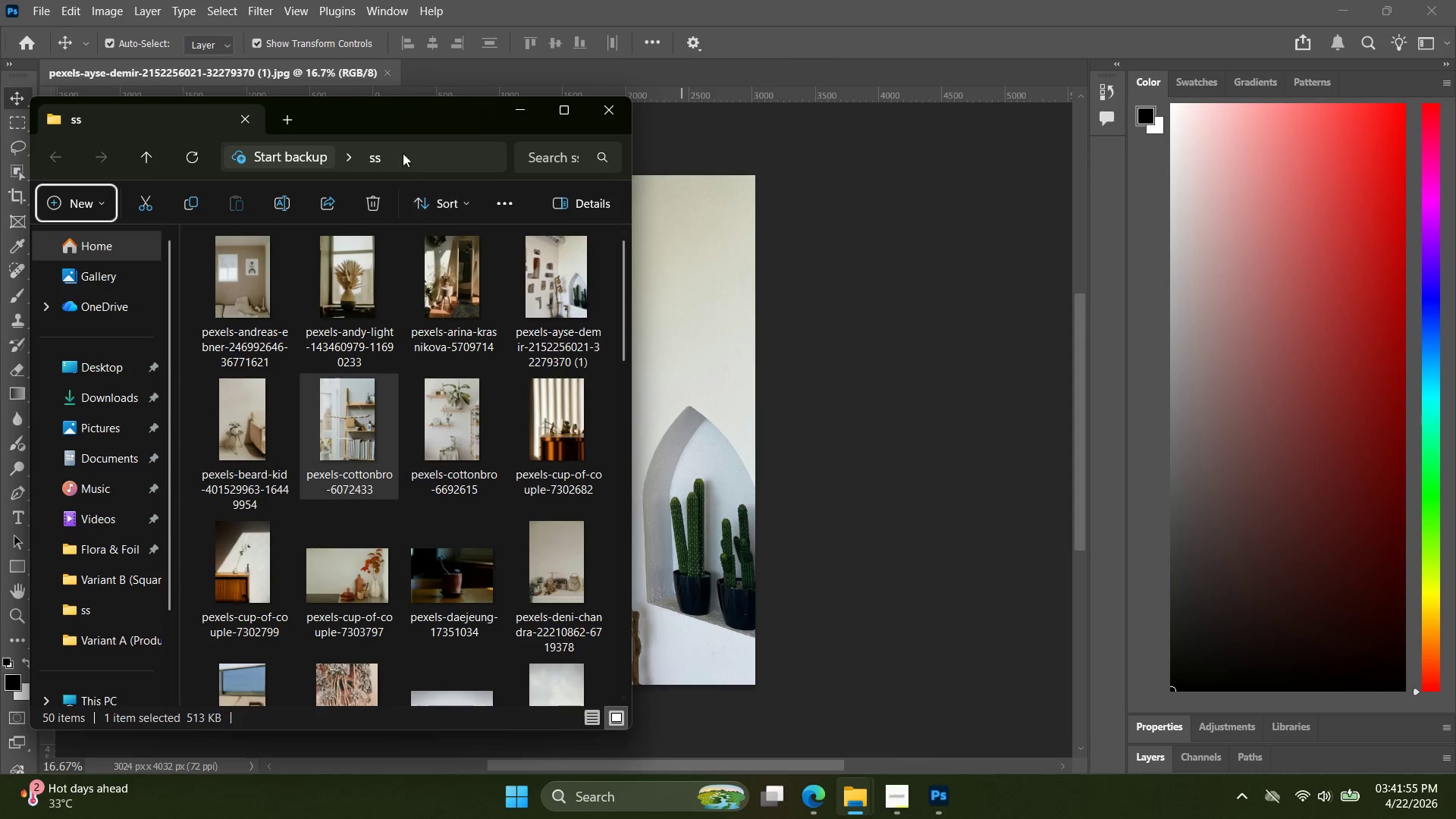 
left_click_drag(start_coordinate=[427, 114], to_coordinate=[444, 139])
 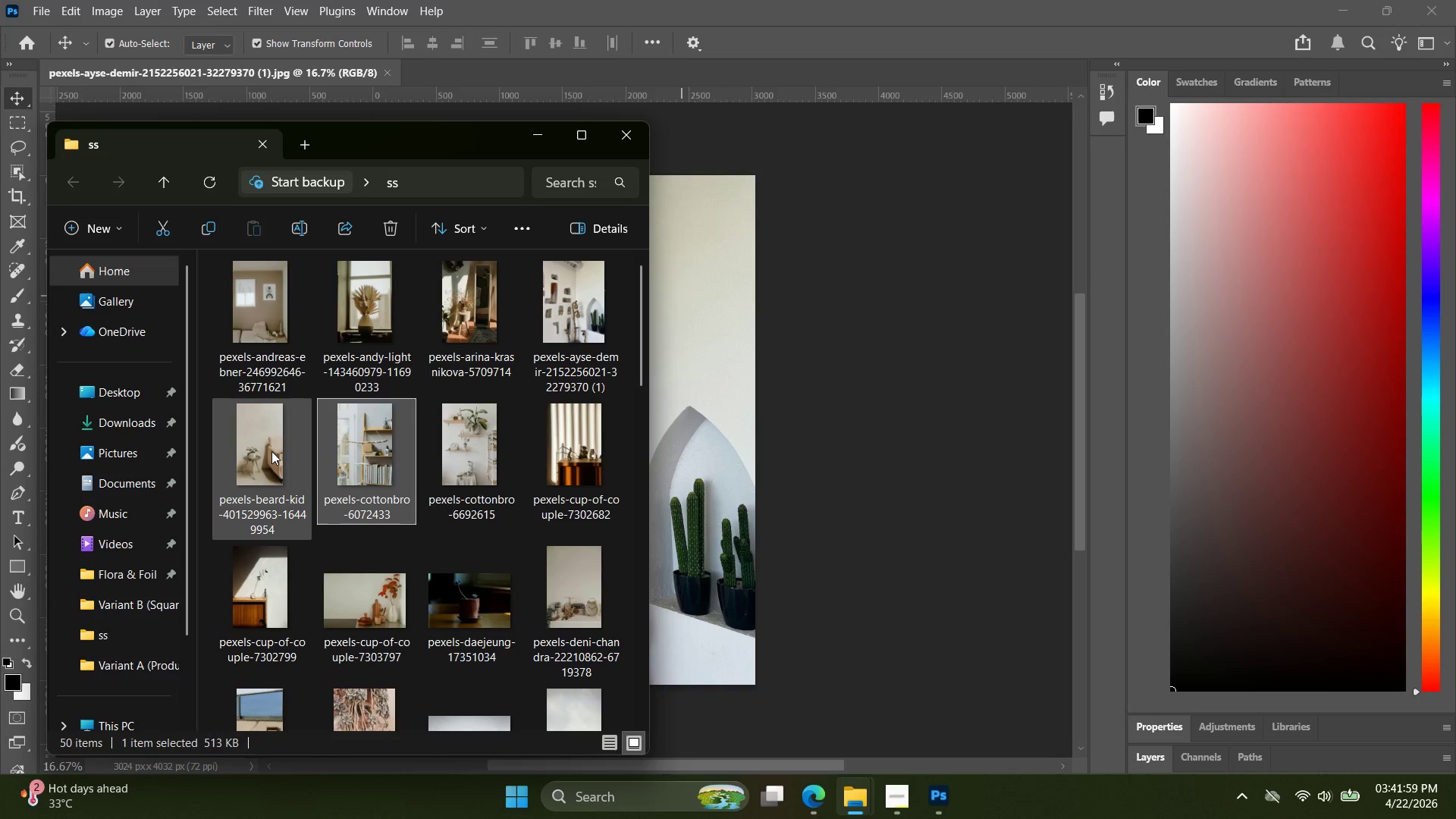 
left_click([271, 452])
 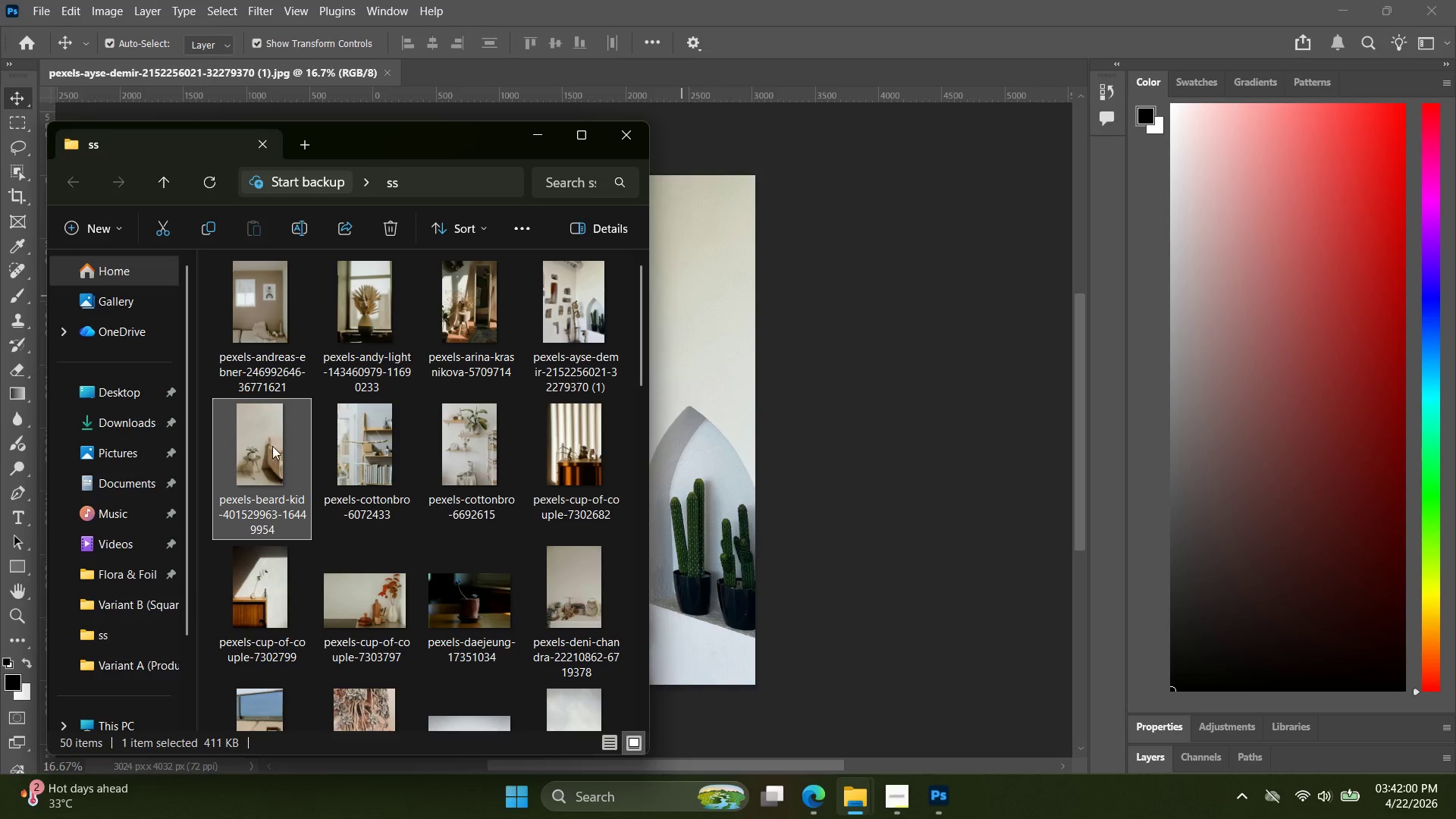 
left_click_drag(start_coordinate=[271, 452], to_coordinate=[541, 89])
 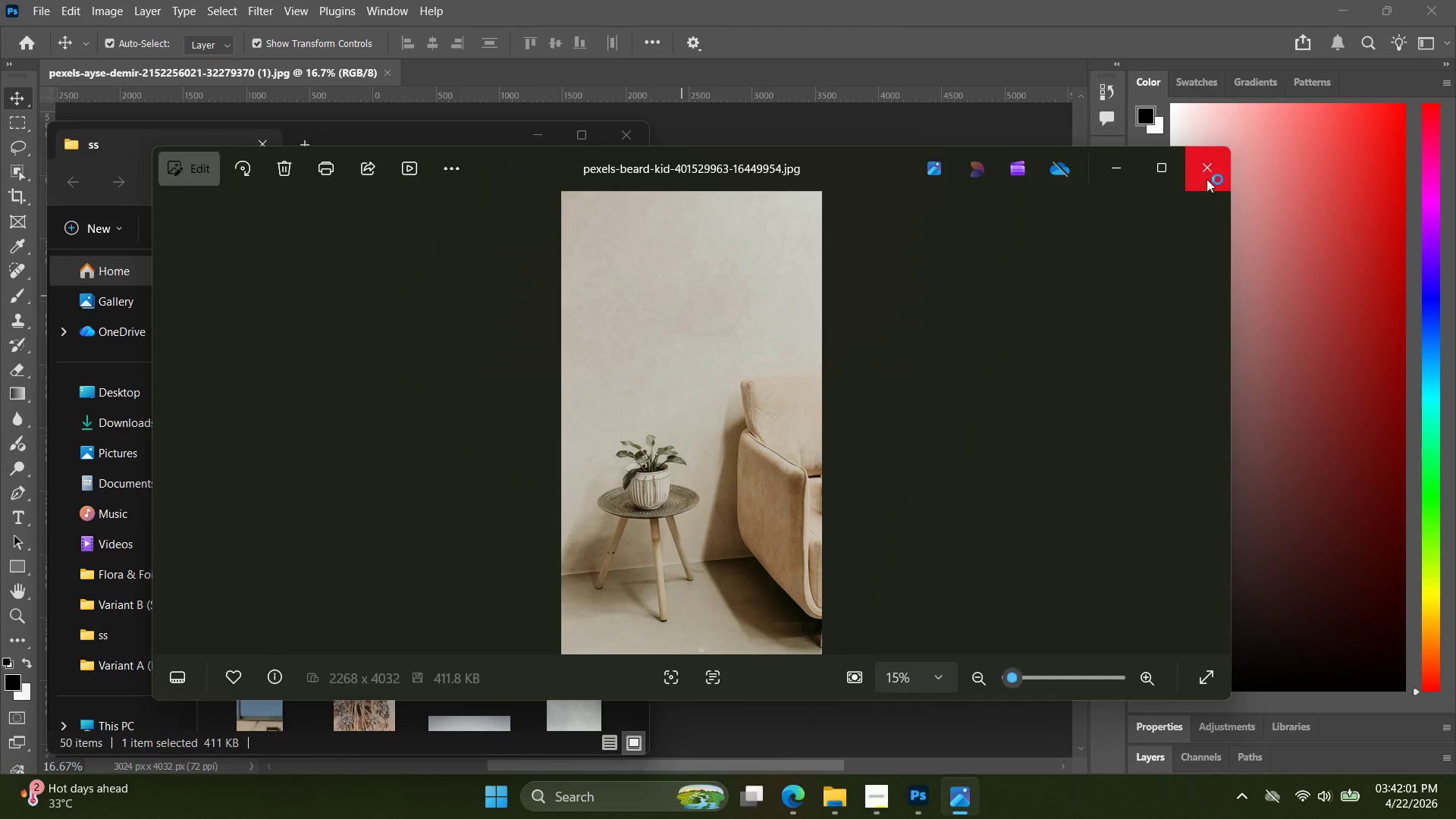 
left_click([1204, 175])
 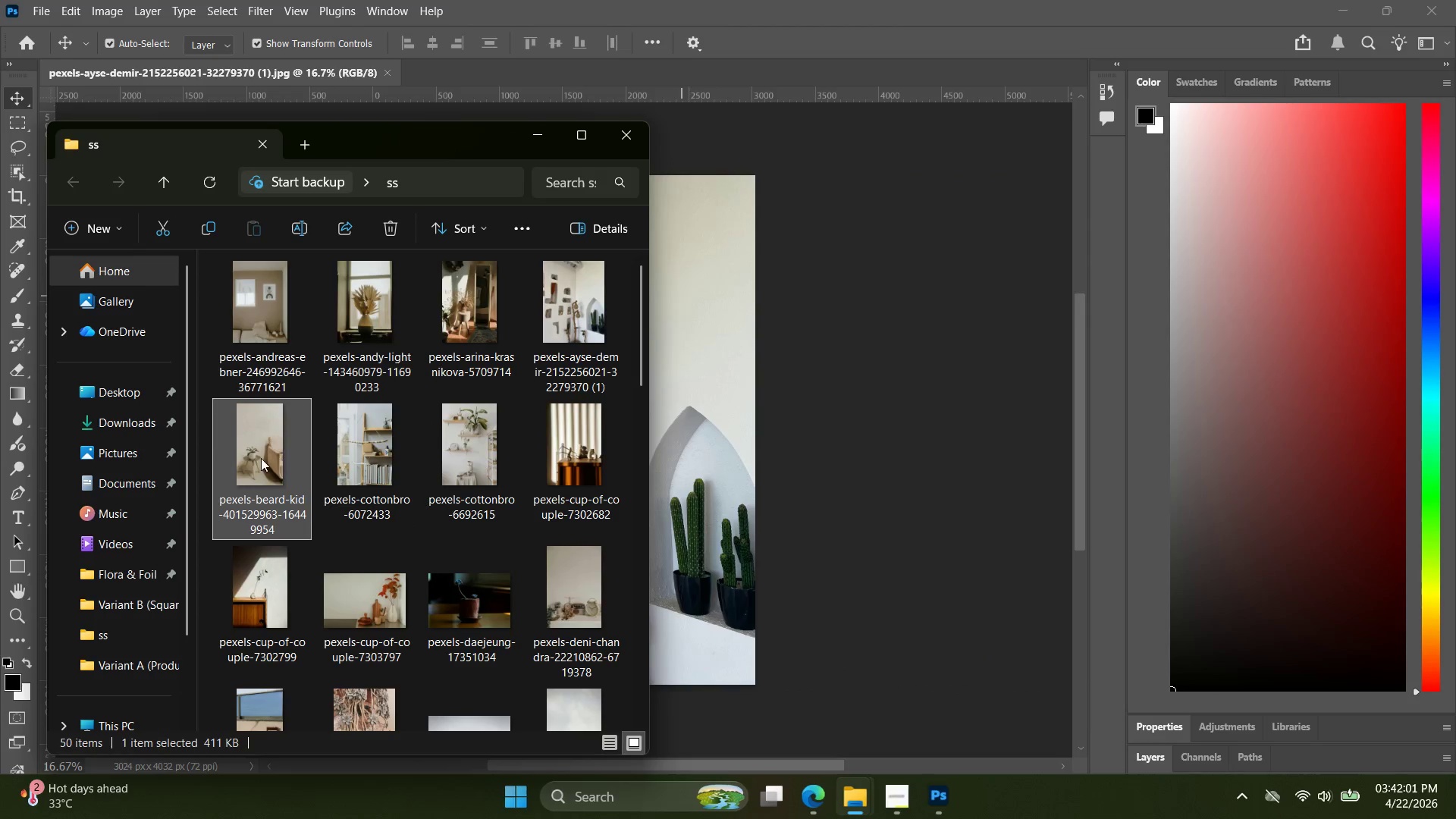 
left_click_drag(start_coordinate=[261, 458], to_coordinate=[510, 79])
 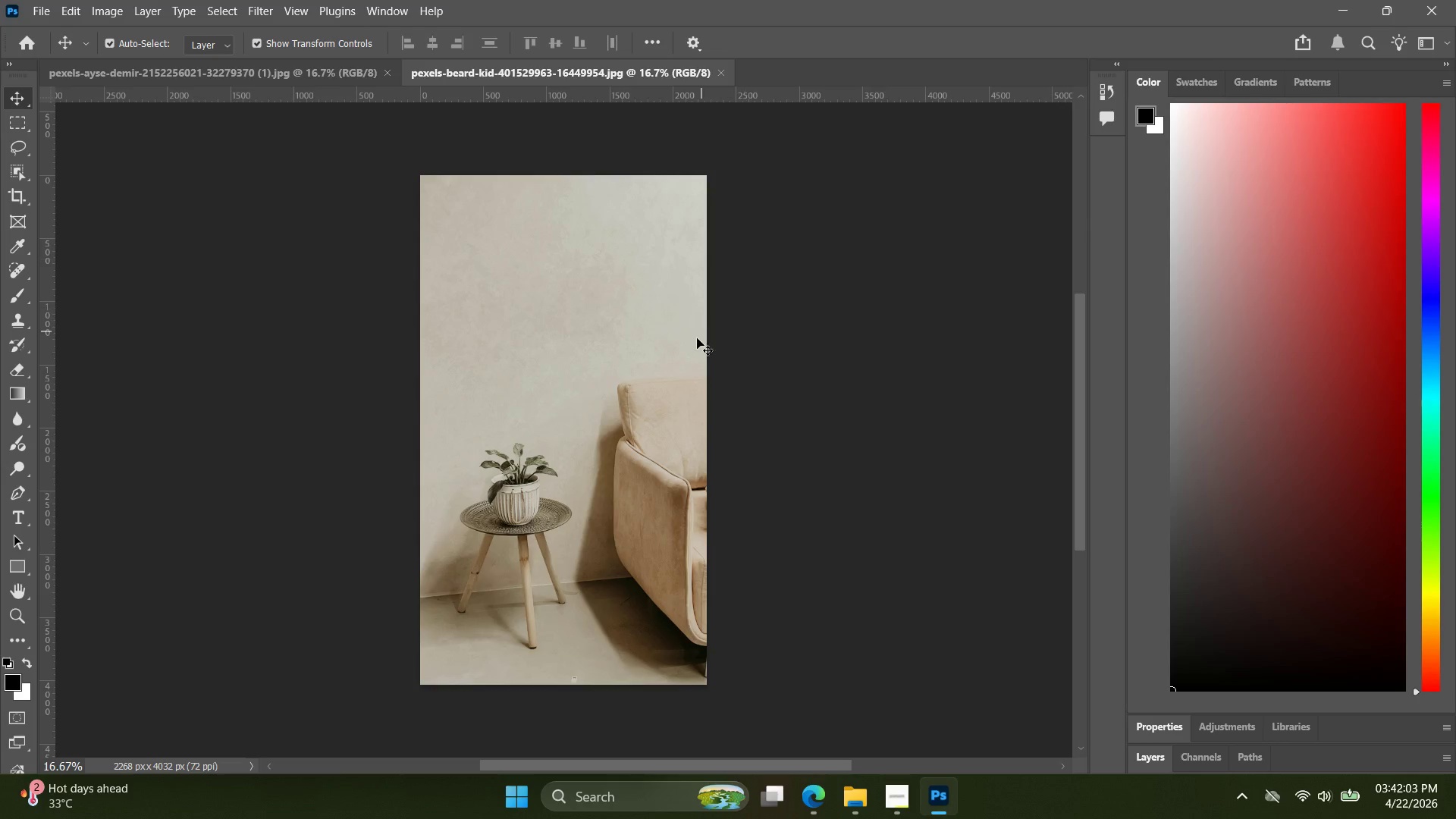 
key(Alt+Control+Shift+W)
 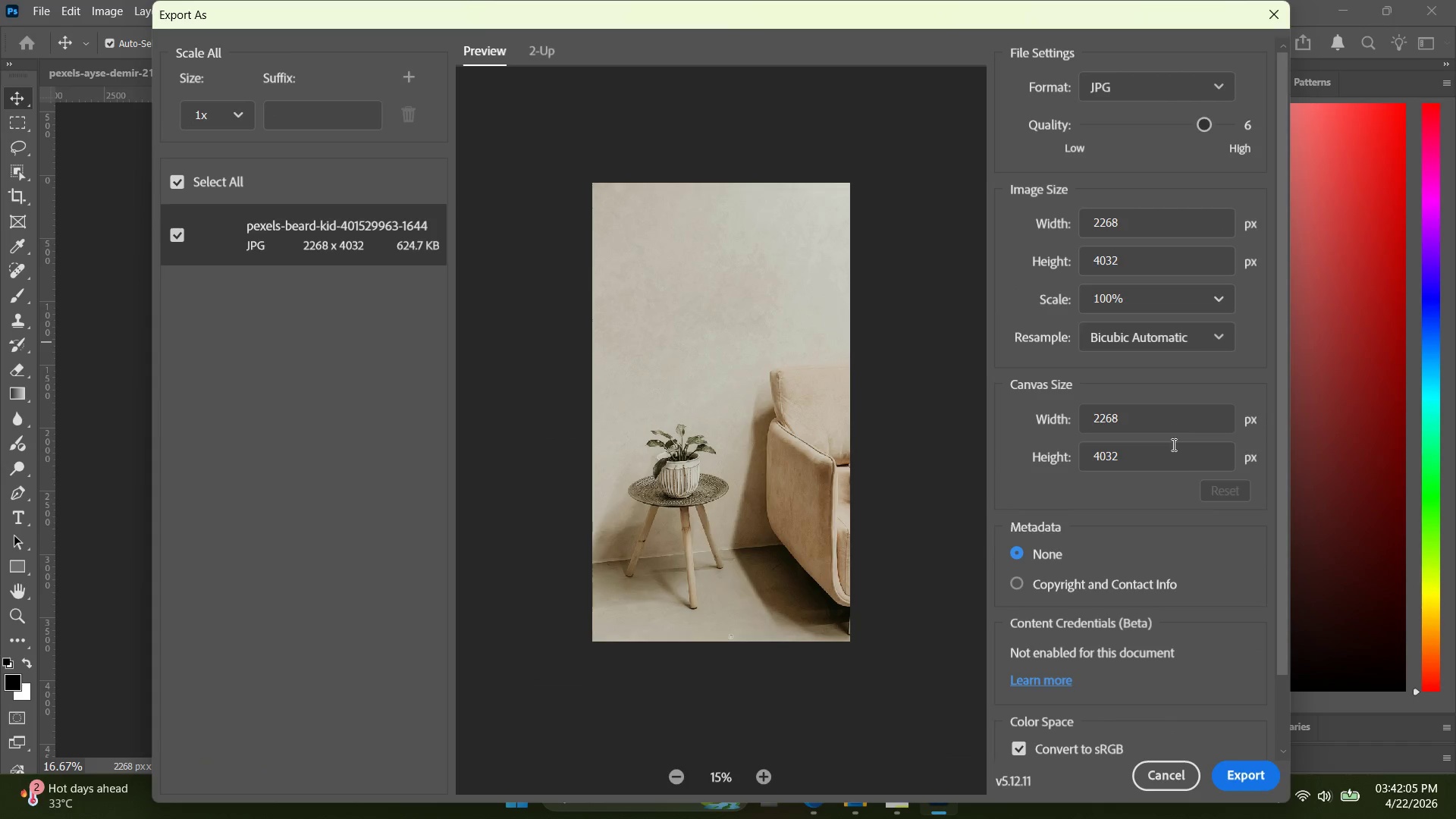 
left_click_drag(start_coordinate=[1164, 463], to_coordinate=[1047, 463])
 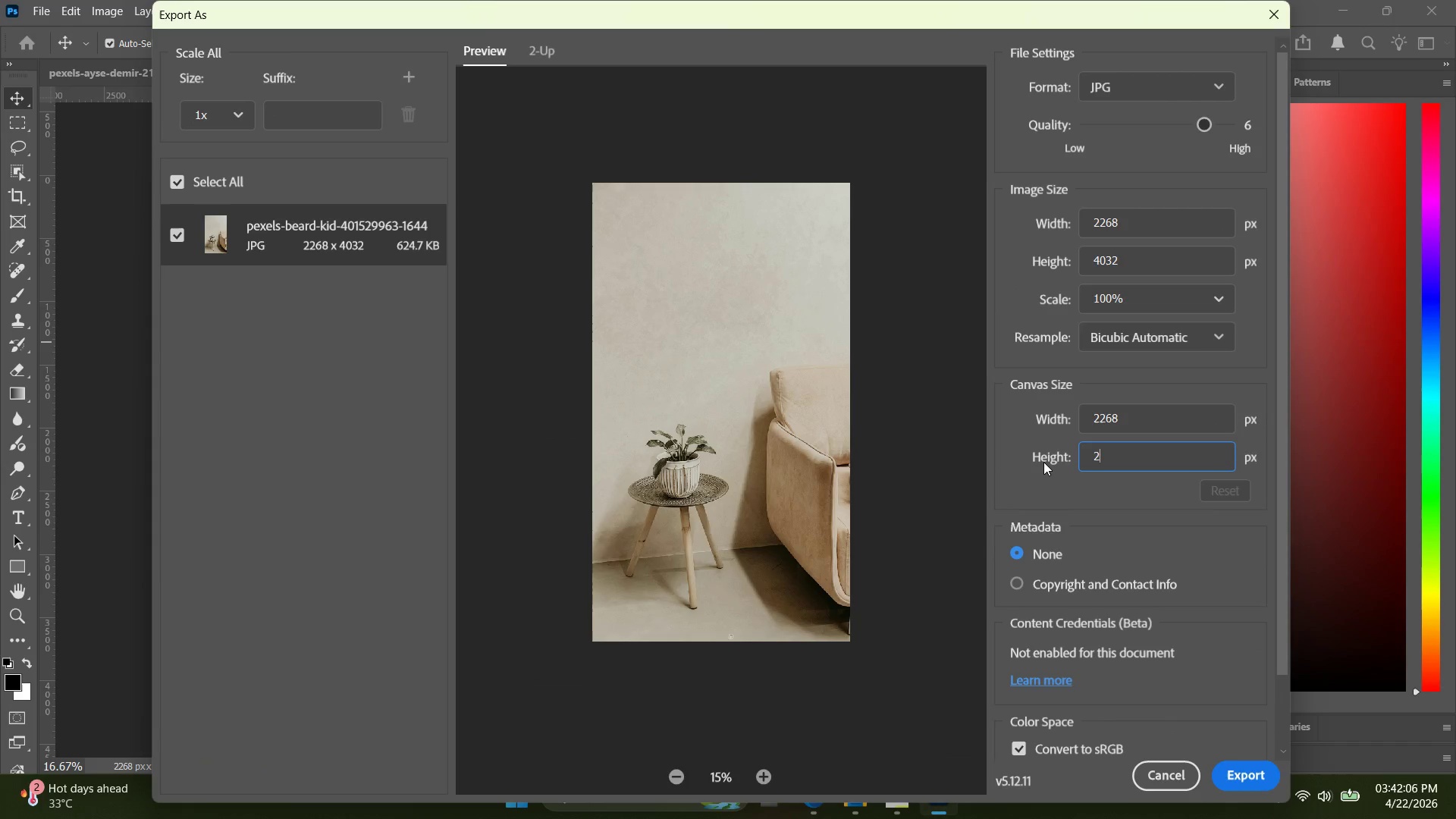 
type(2000)
 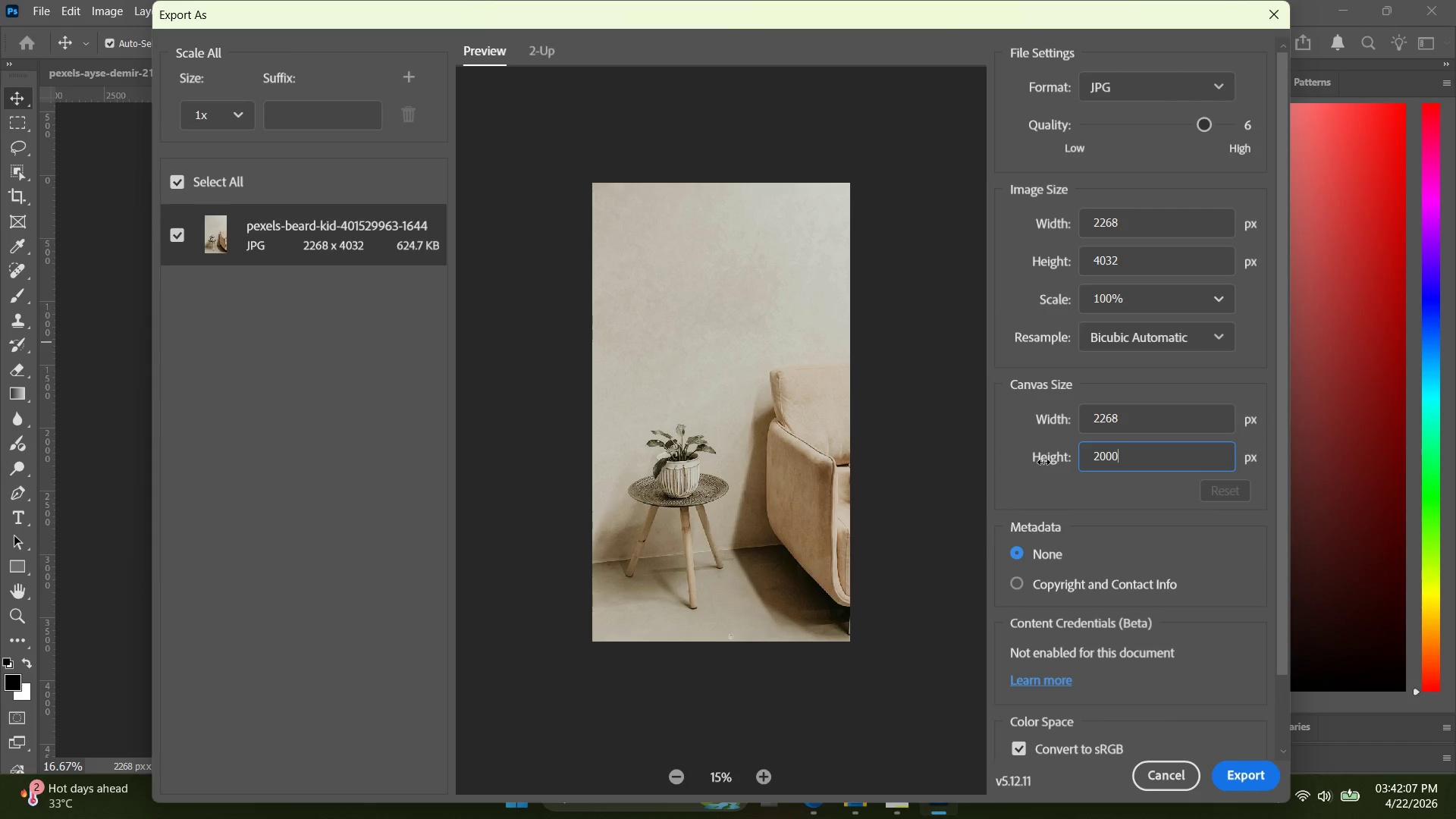 
key(Enter)
 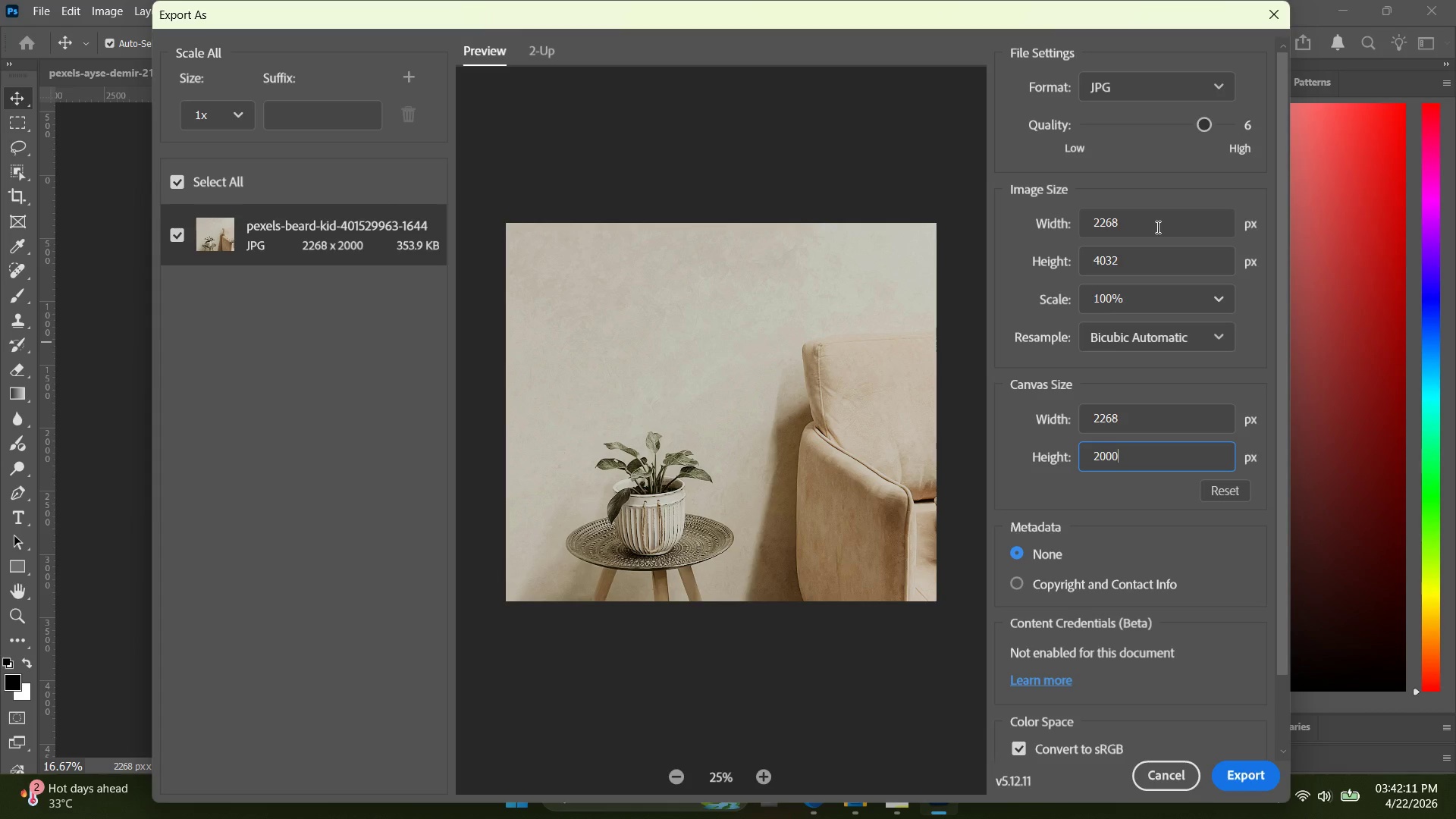 
wait(5.64)
 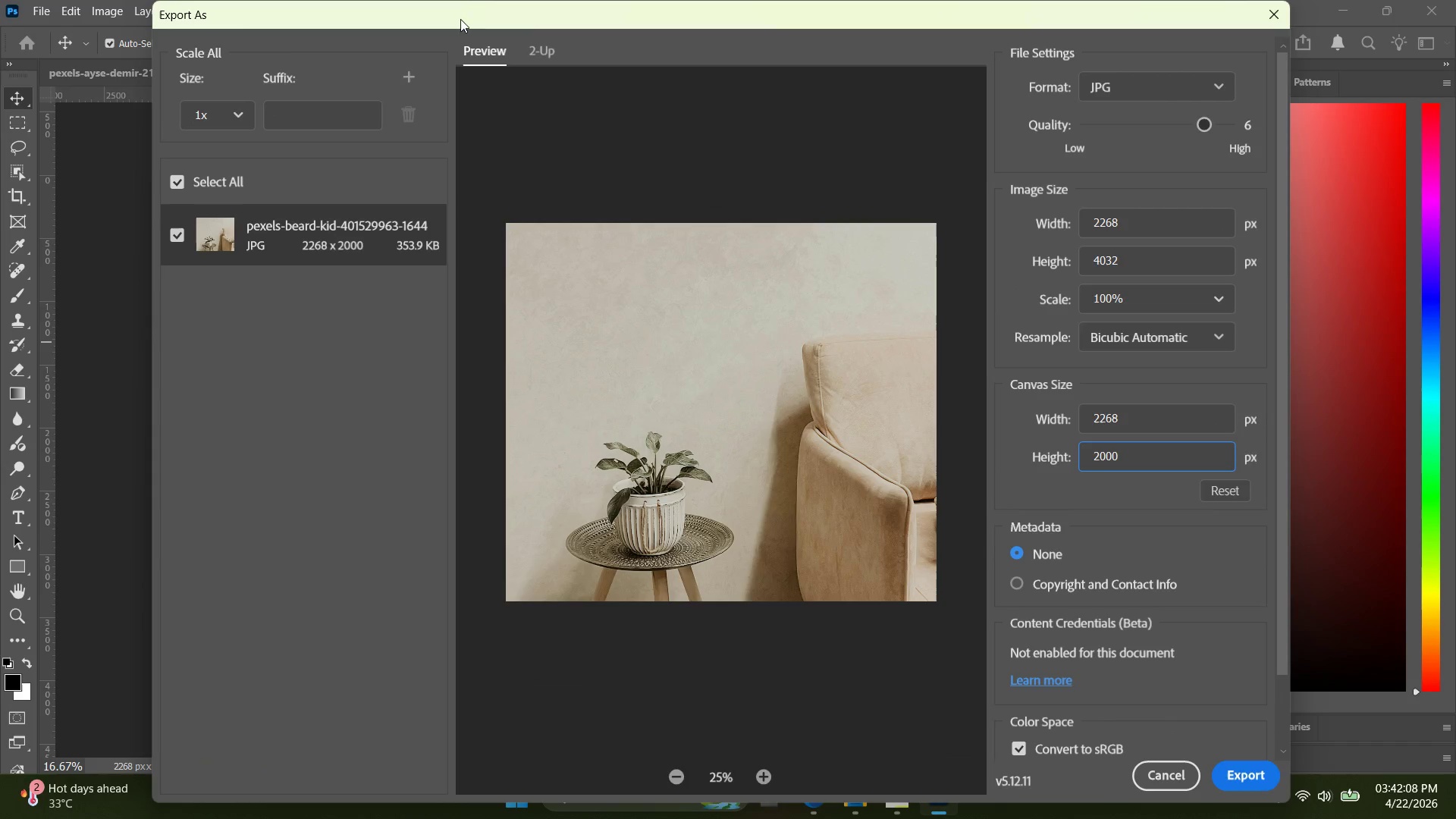 
left_click([1250, 779])
 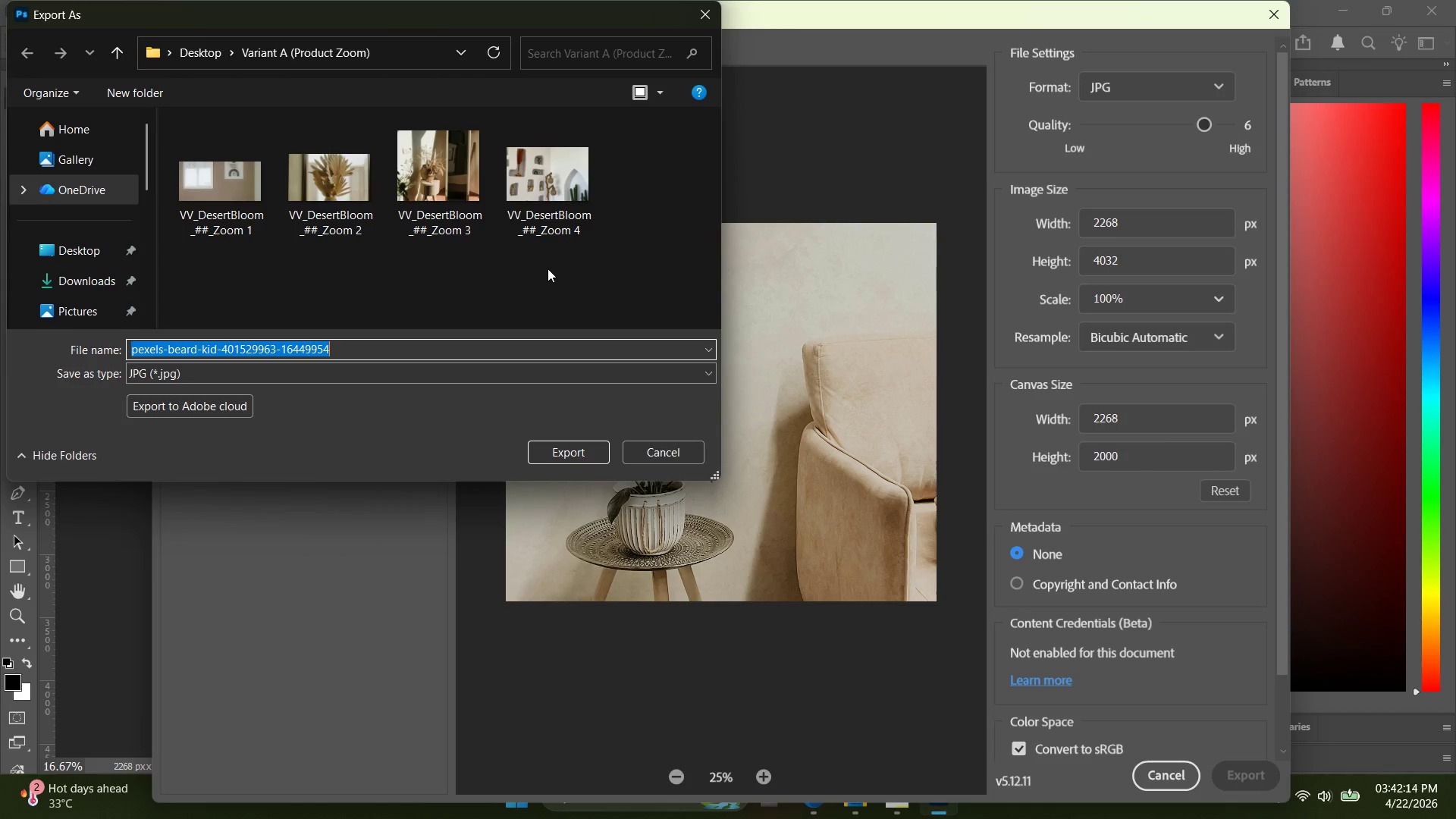 
key(Control+V)
 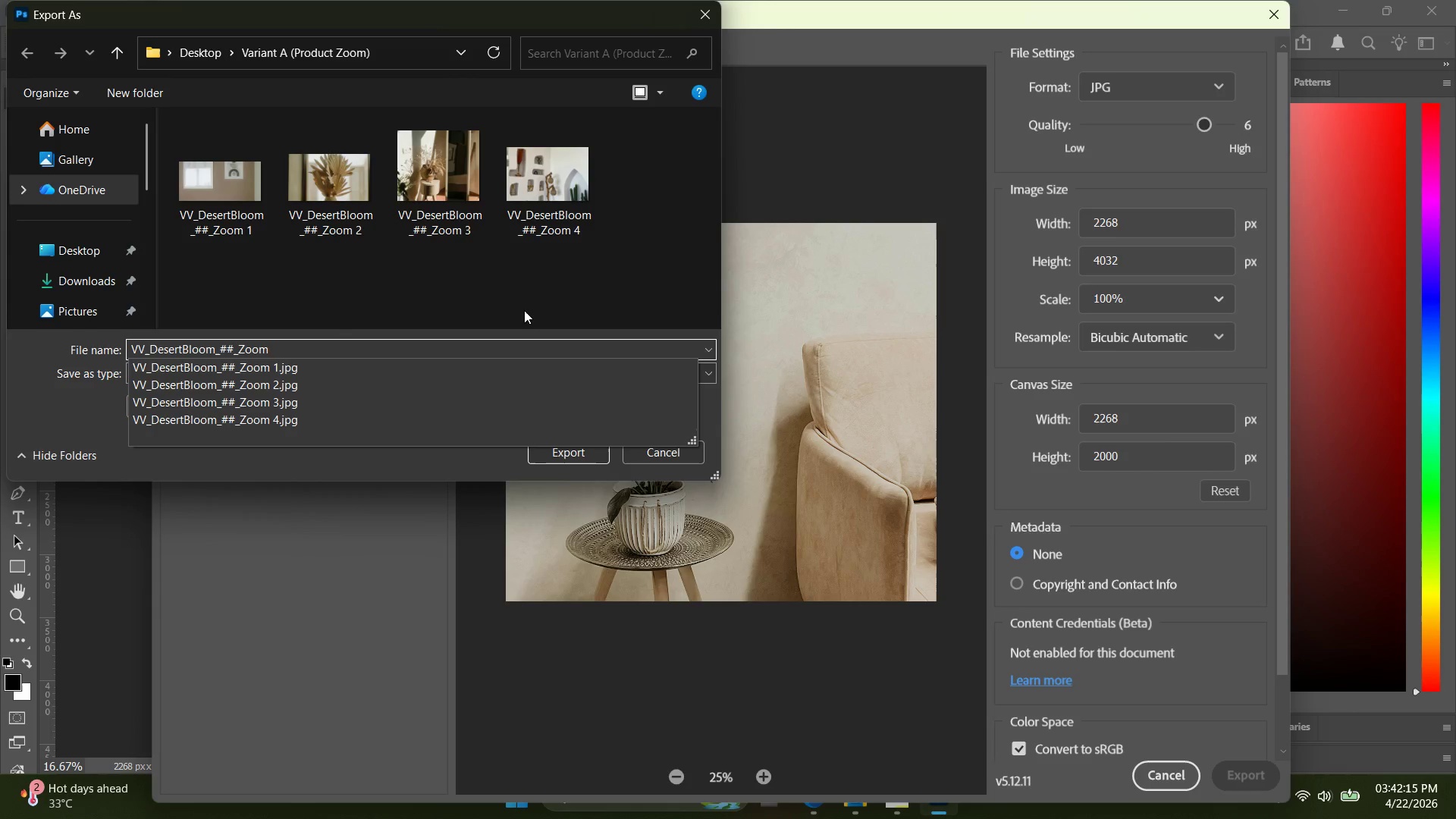 
key(Space)
 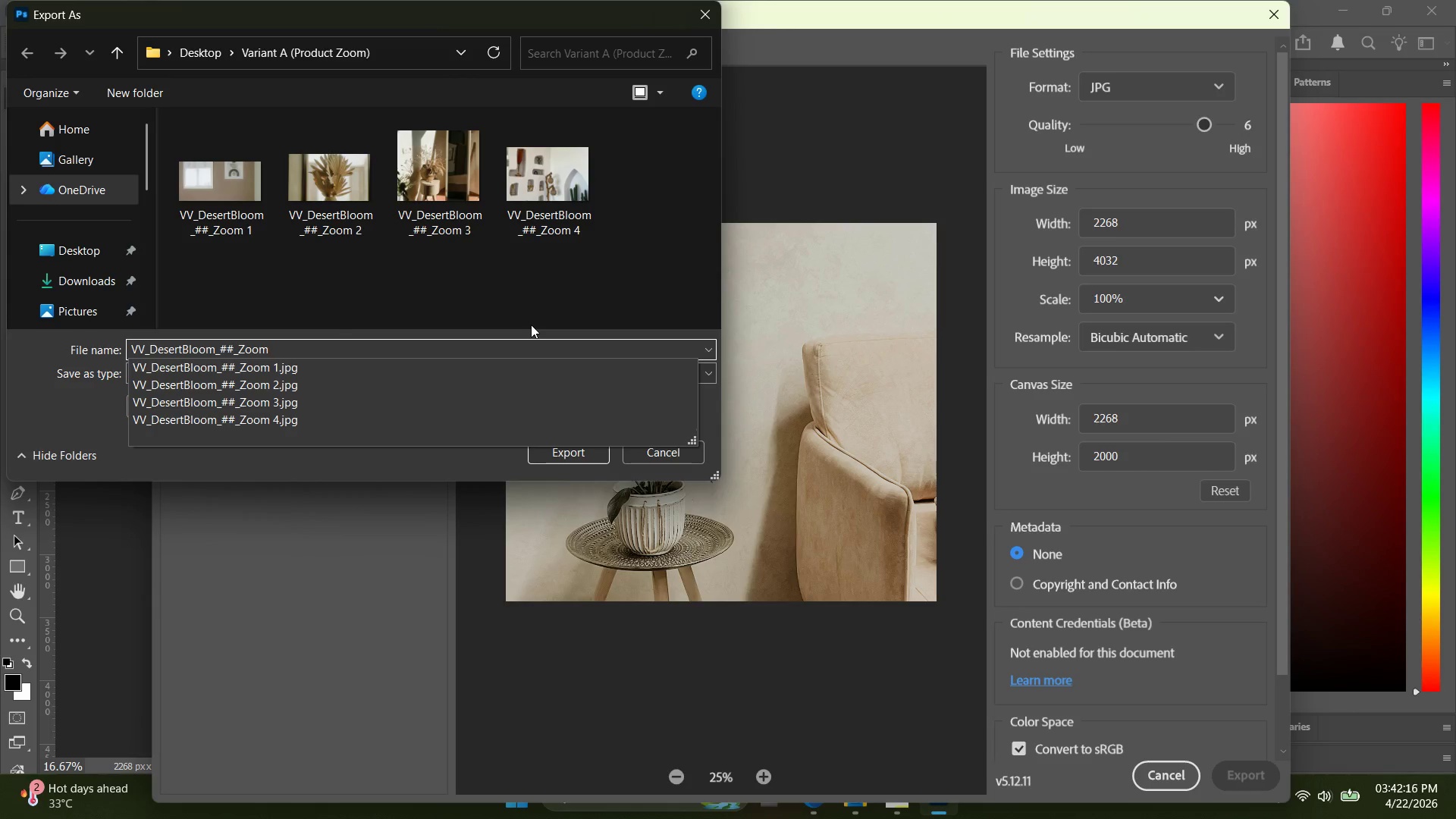 
key(5)